 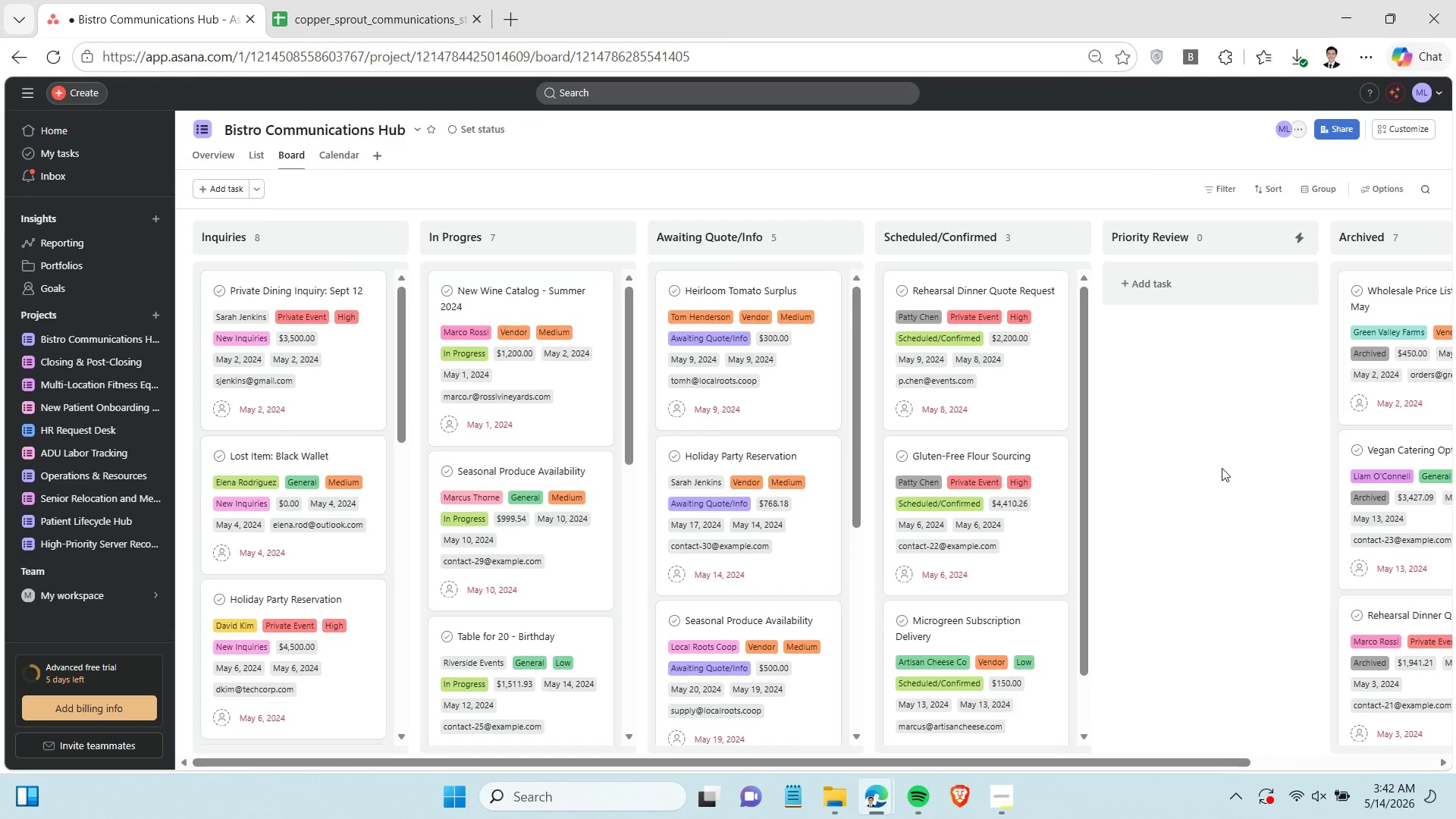 
key(Alt+Meta+R)
 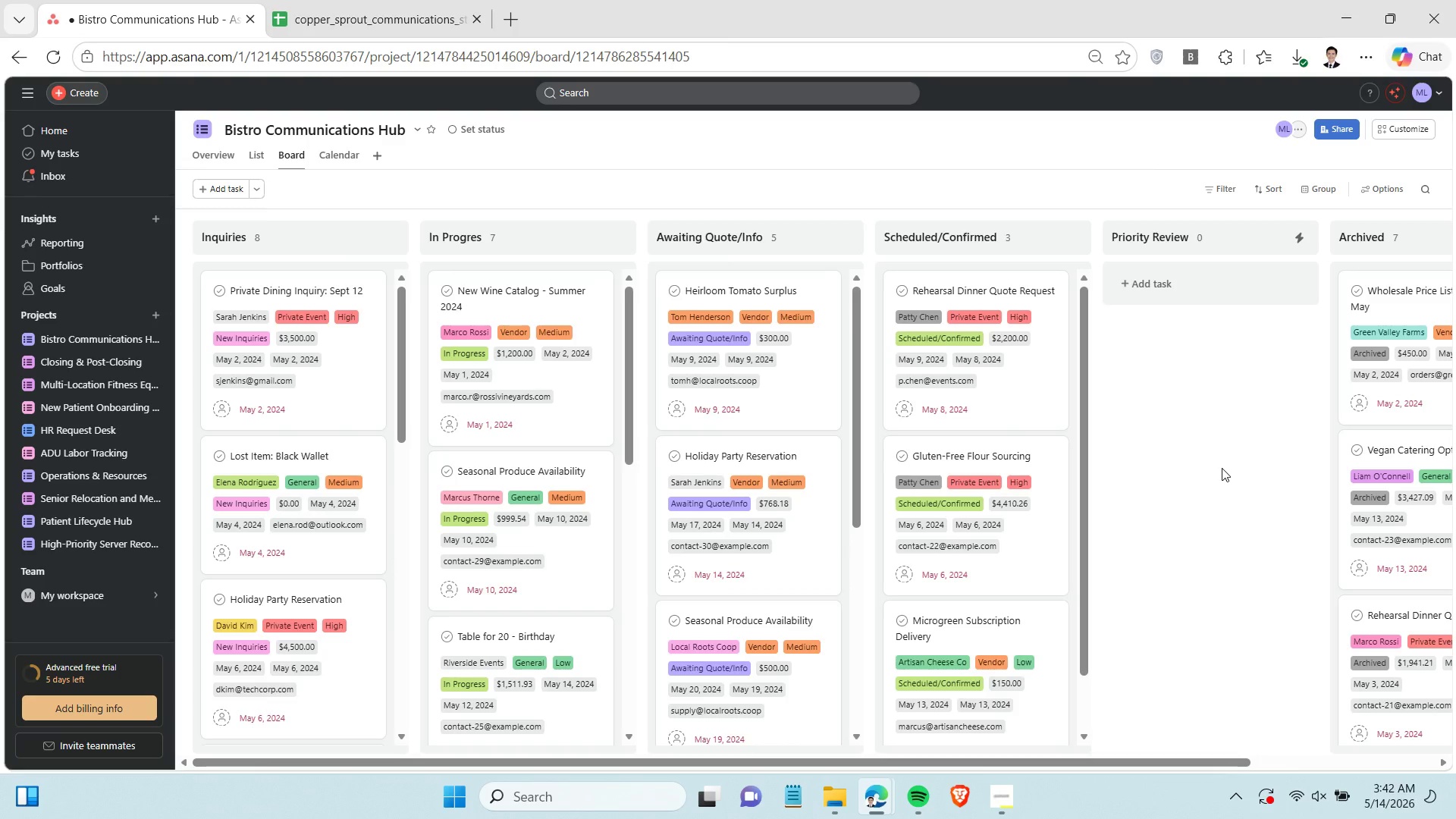 
wait(8.33)
 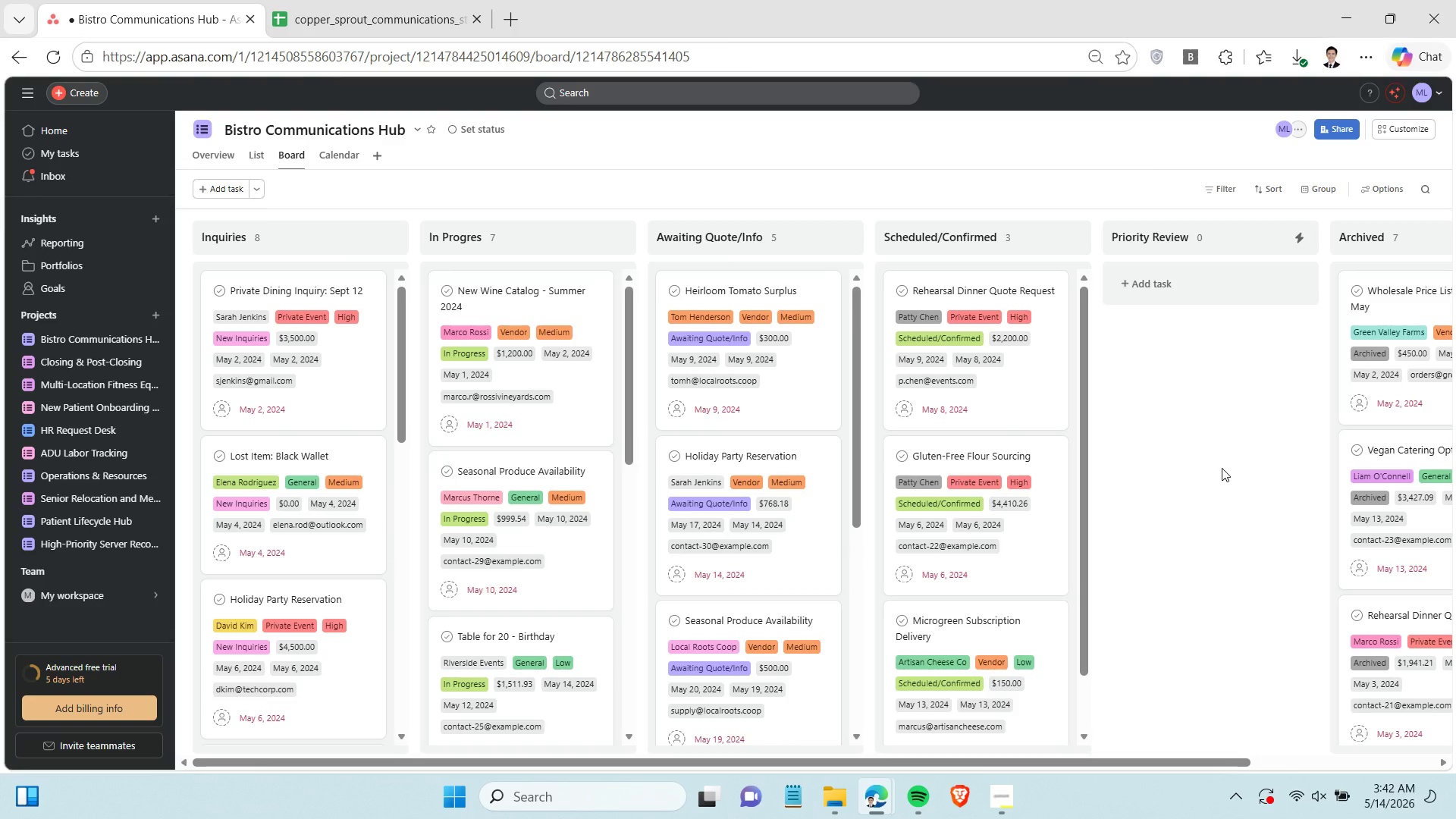 
scroll: coordinate [316, 441], scroll_direction: down, amount: 1.0
 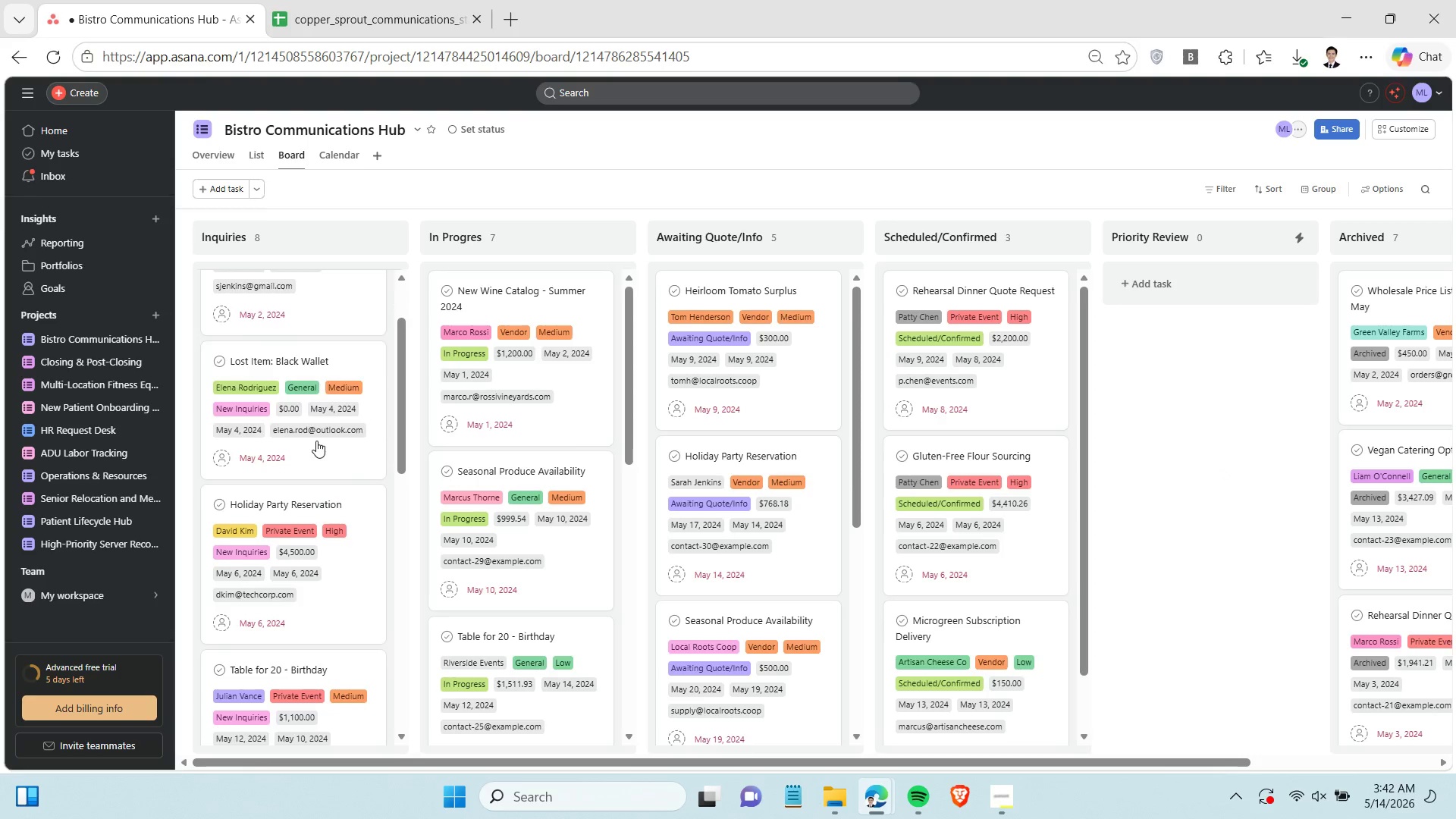 
scroll: coordinate [968, 475], scroll_direction: up, amount: 12.0
 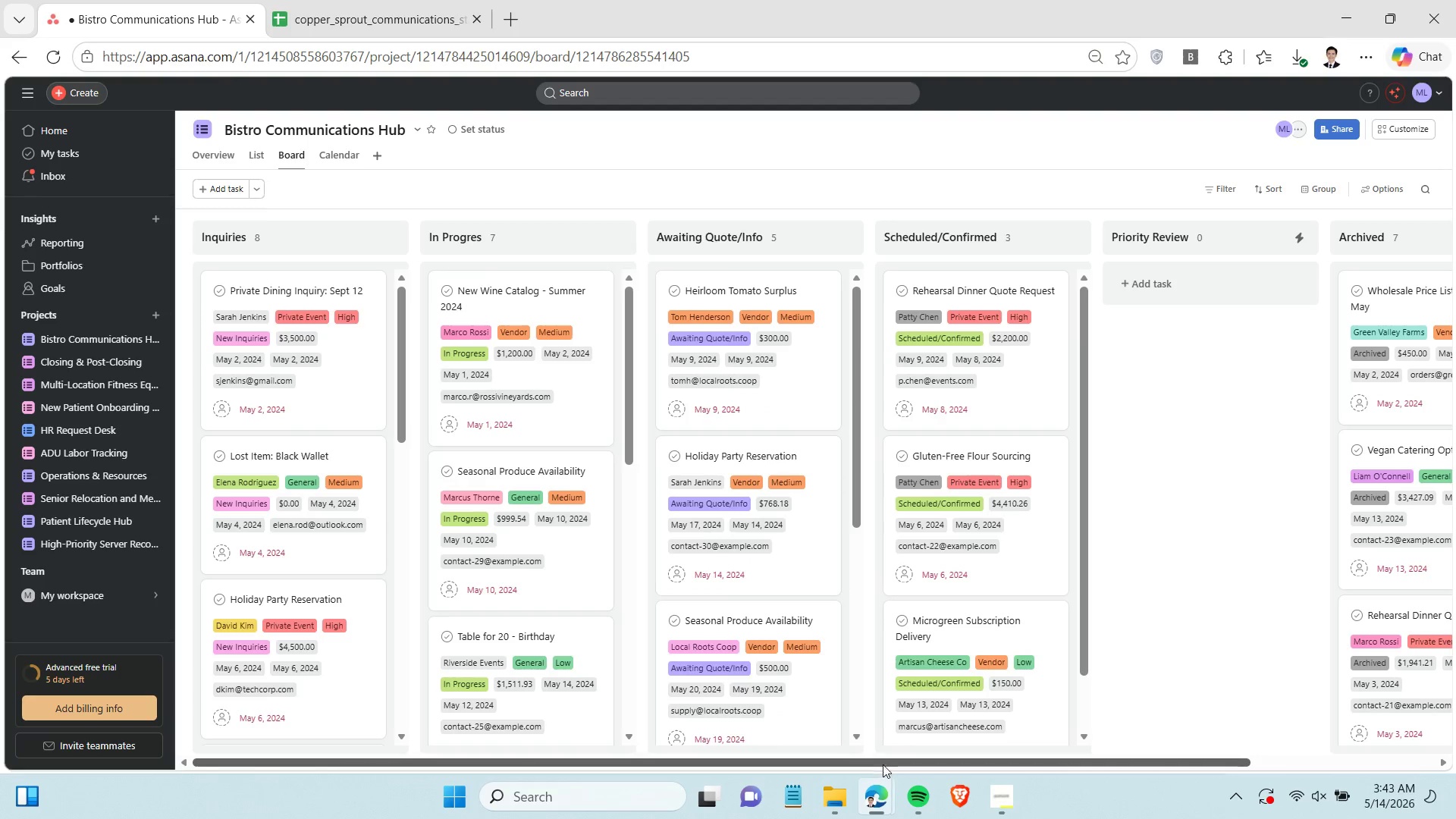 
left_click_drag(start_coordinate=[881, 762], to_coordinate=[1056, 769])
 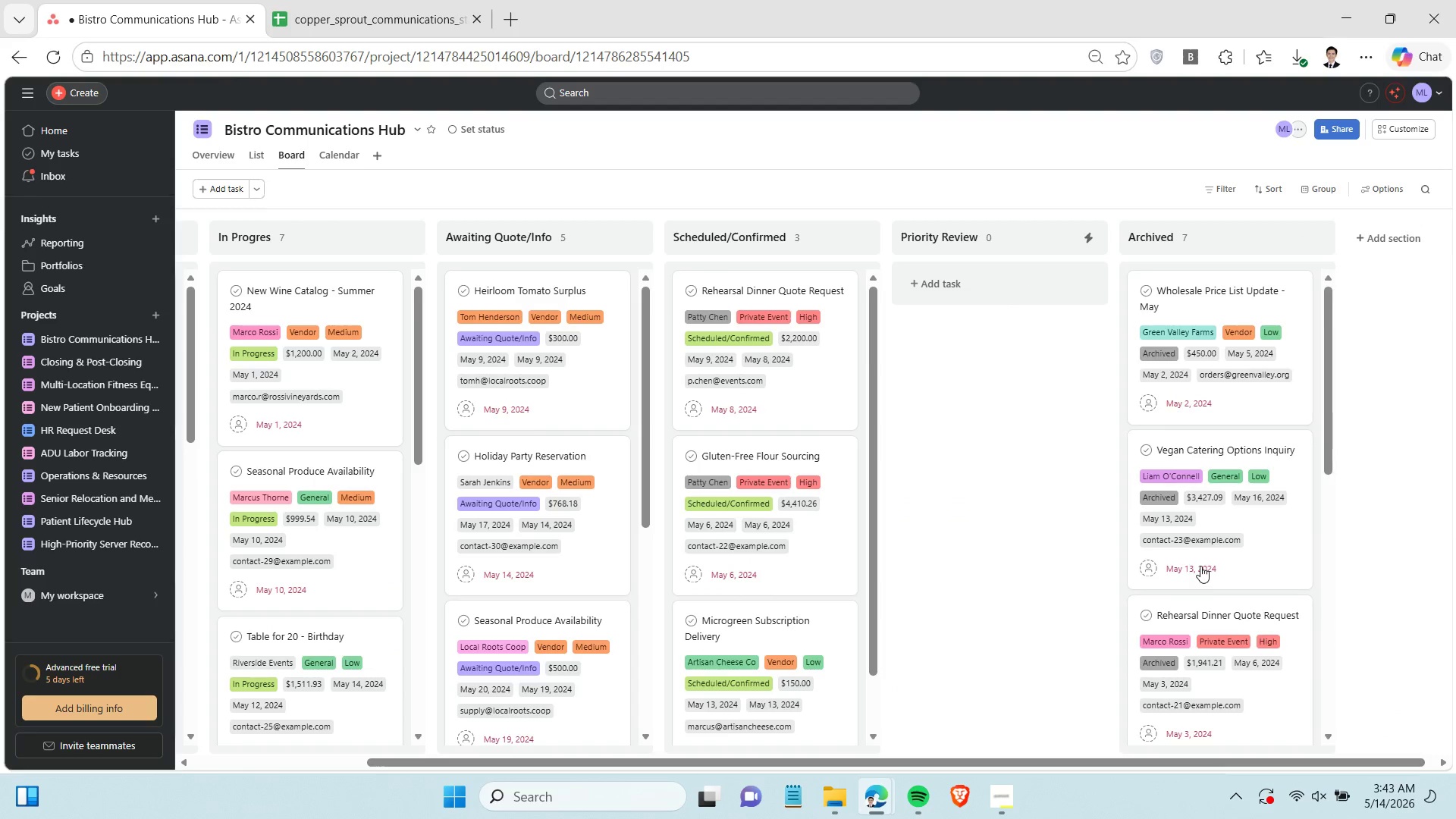 
scroll: coordinate [1203, 566], scroll_direction: up, amount: 6.0
 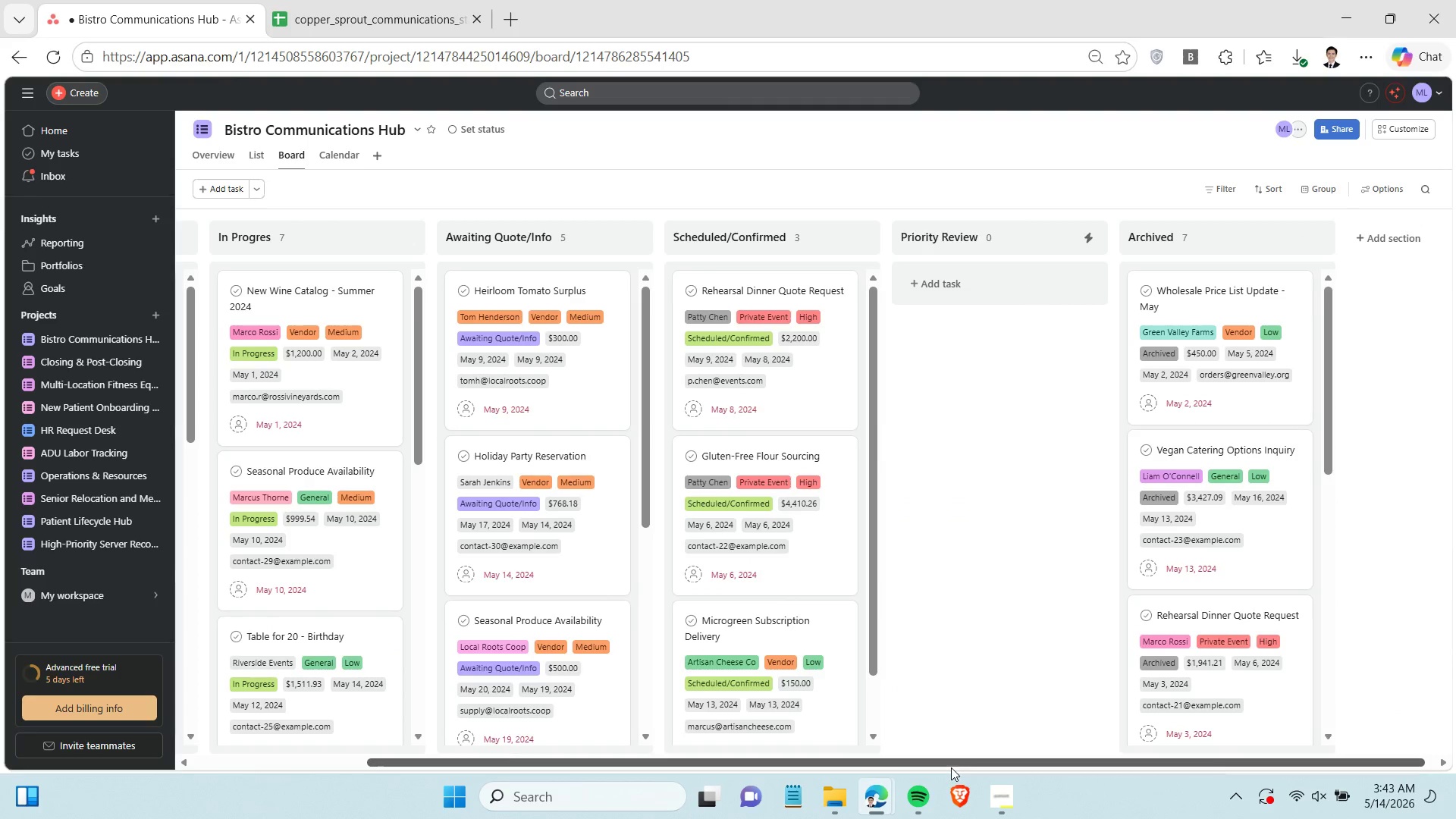 
left_click_drag(start_coordinate=[951, 767], to_coordinate=[664, 764])
 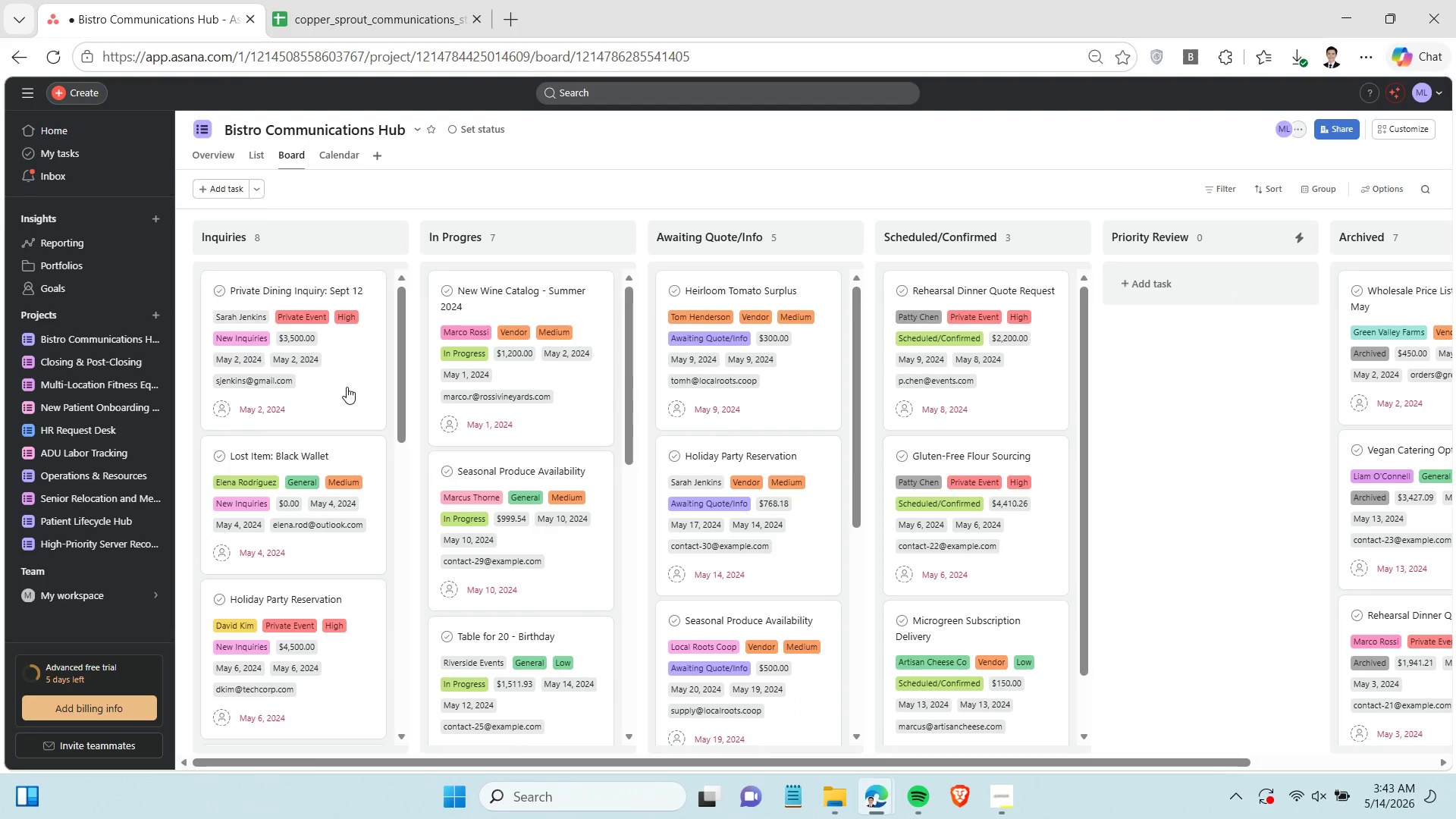 
left_click([347, 387])
 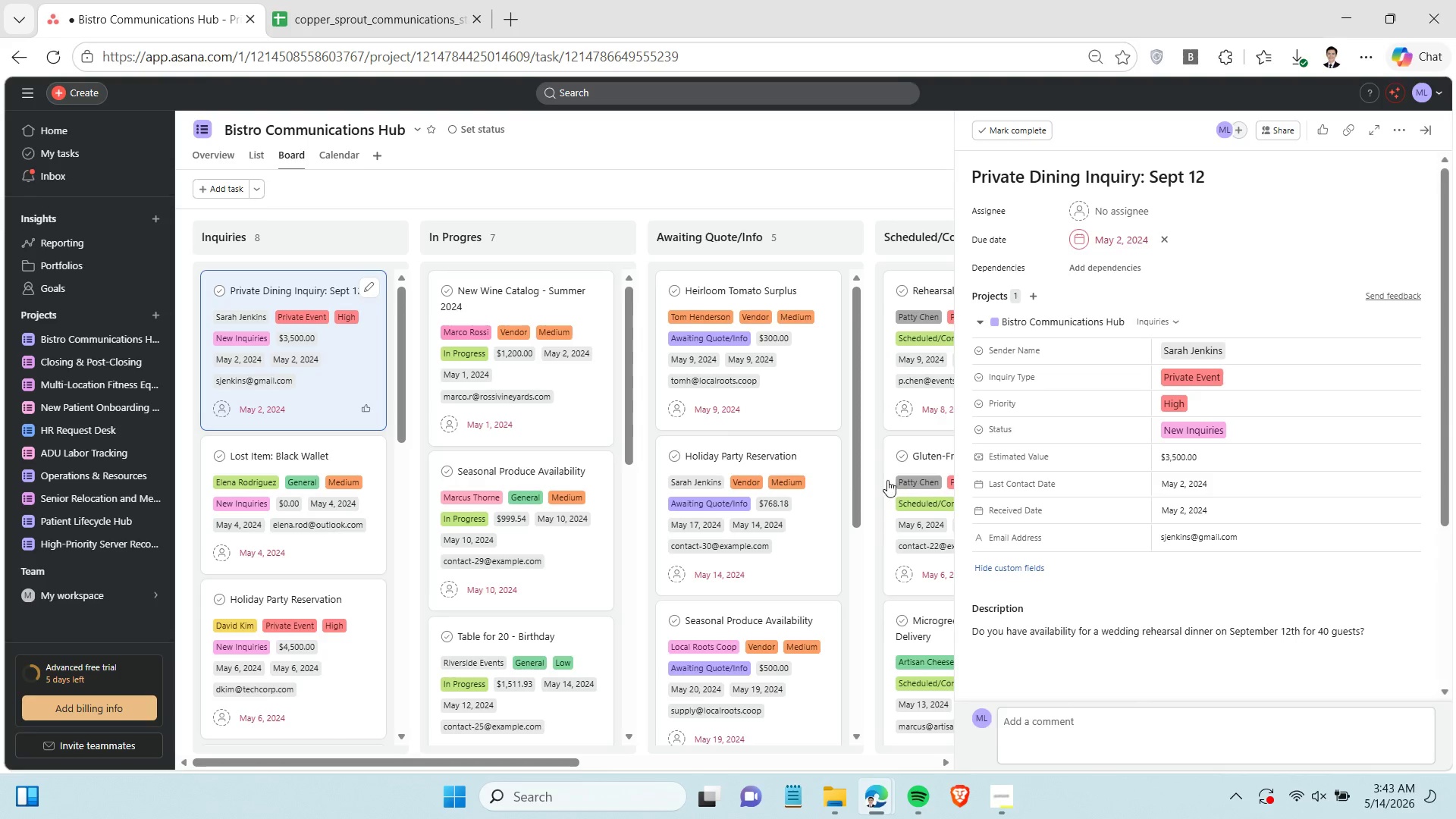 
scroll: coordinate [1140, 585], scroll_direction: down, amount: 1.0
 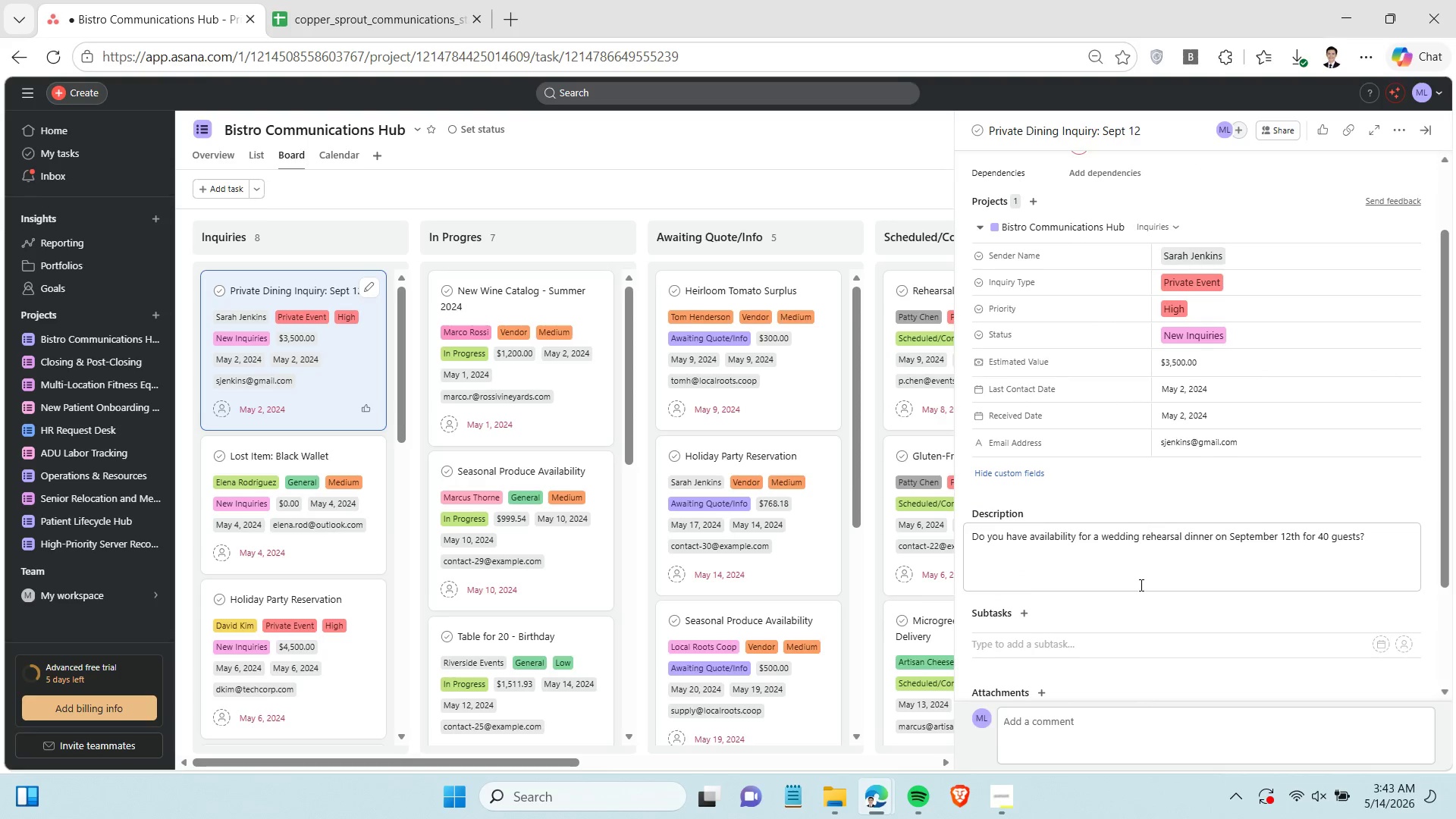 
scroll: coordinate [1140, 585], scroll_direction: up, amount: 1.0
 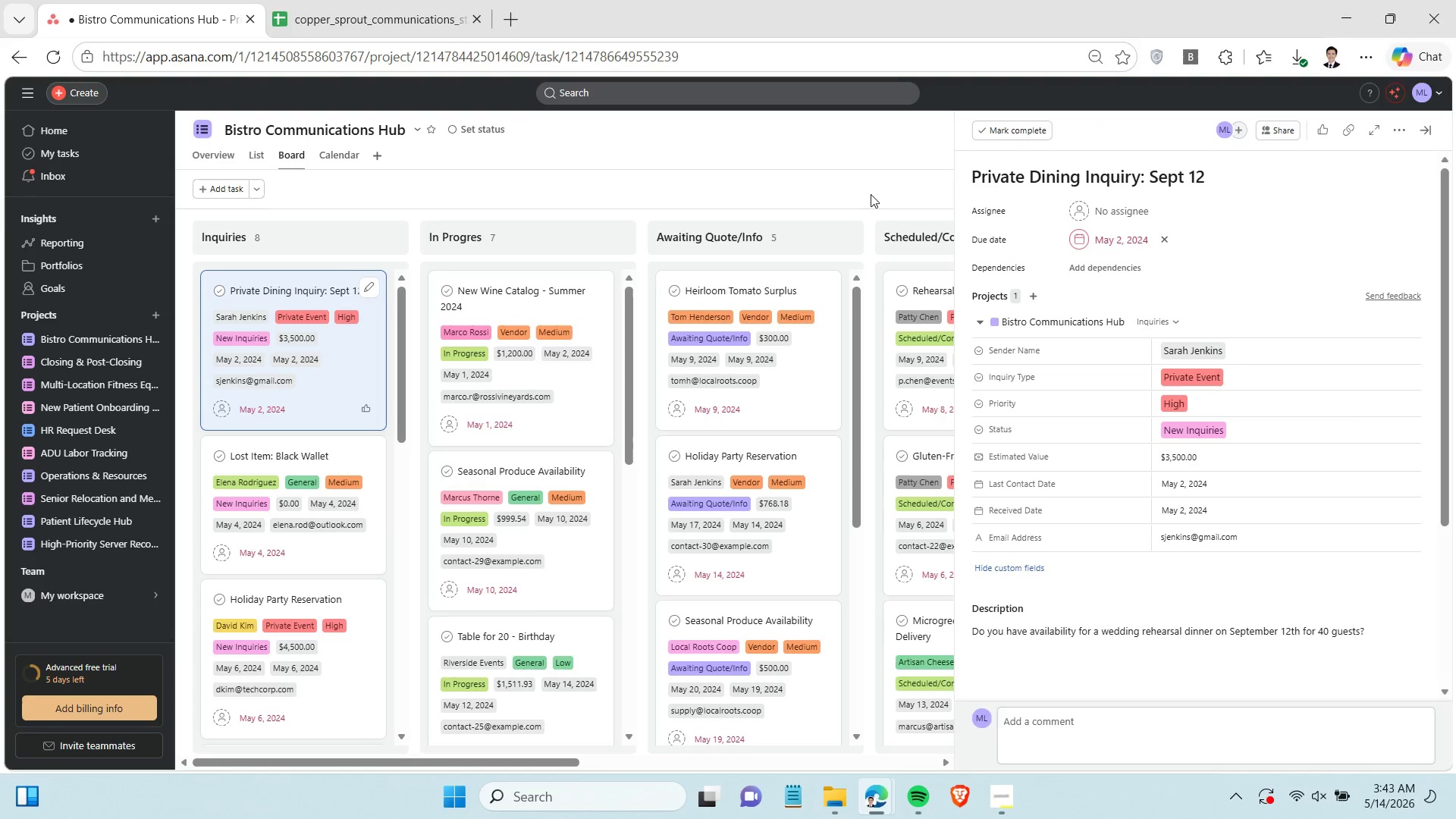 
left_click([871, 187])
 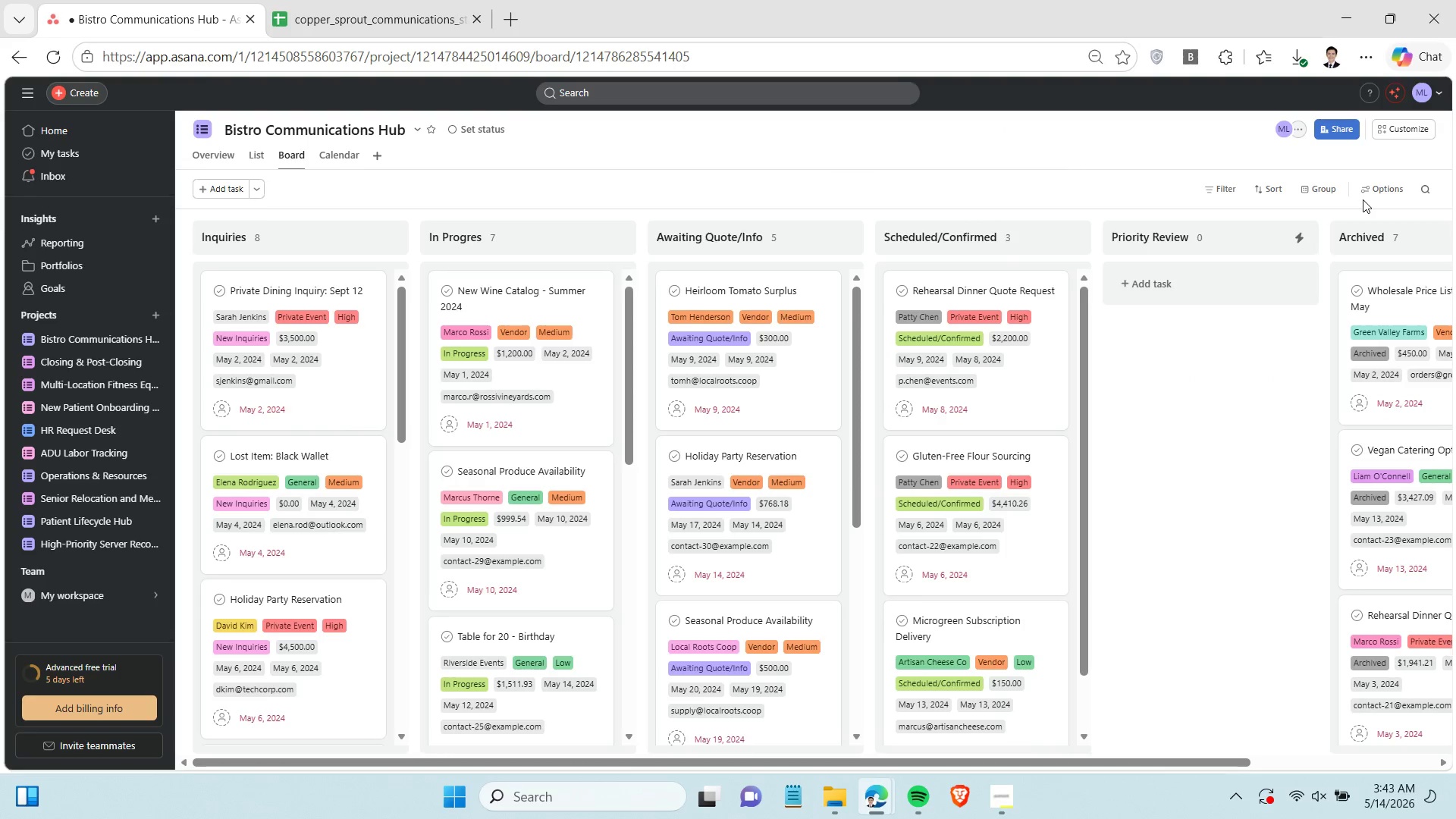 
wait(6.69)
 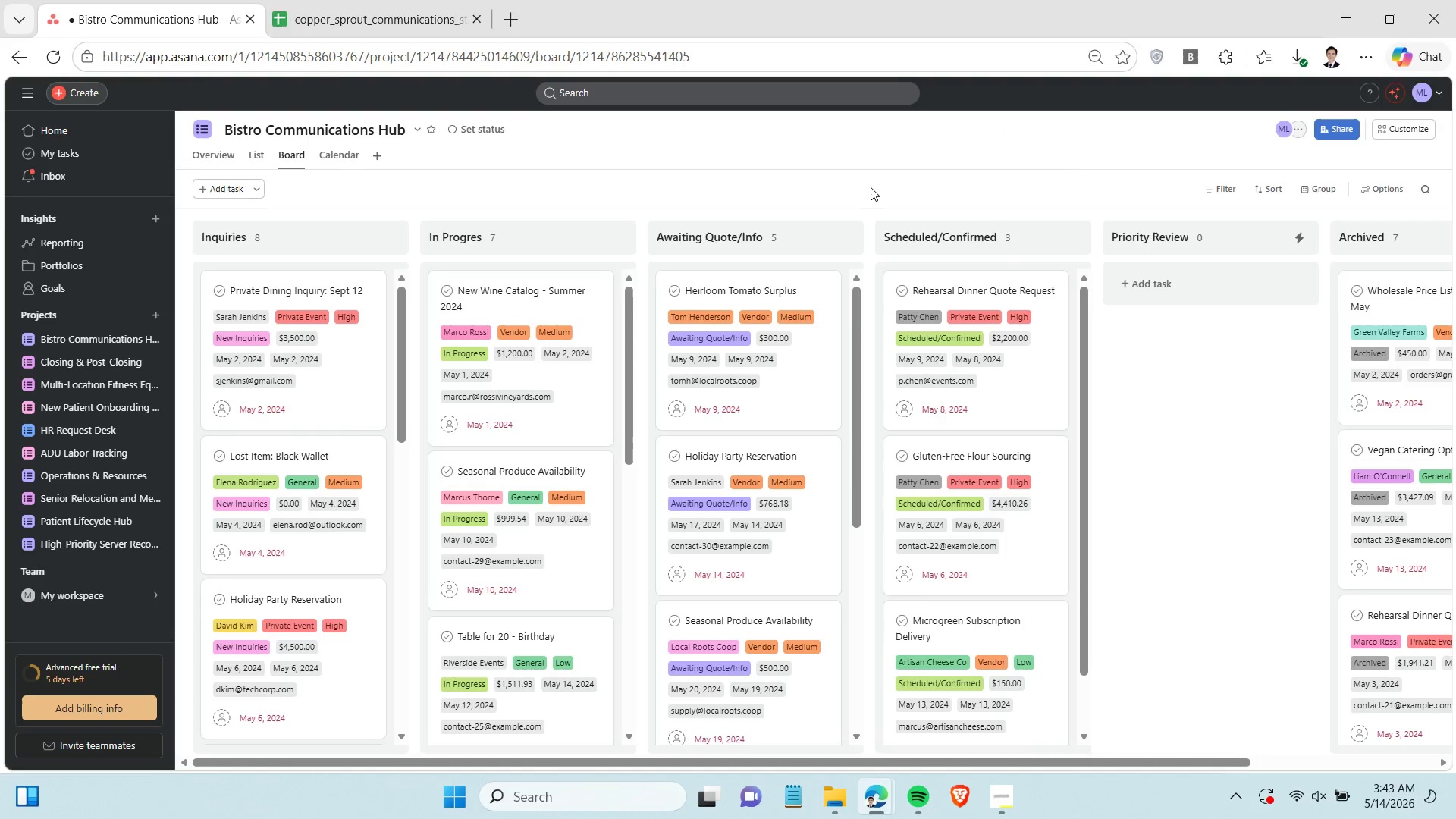 
left_click([1428, 131])
 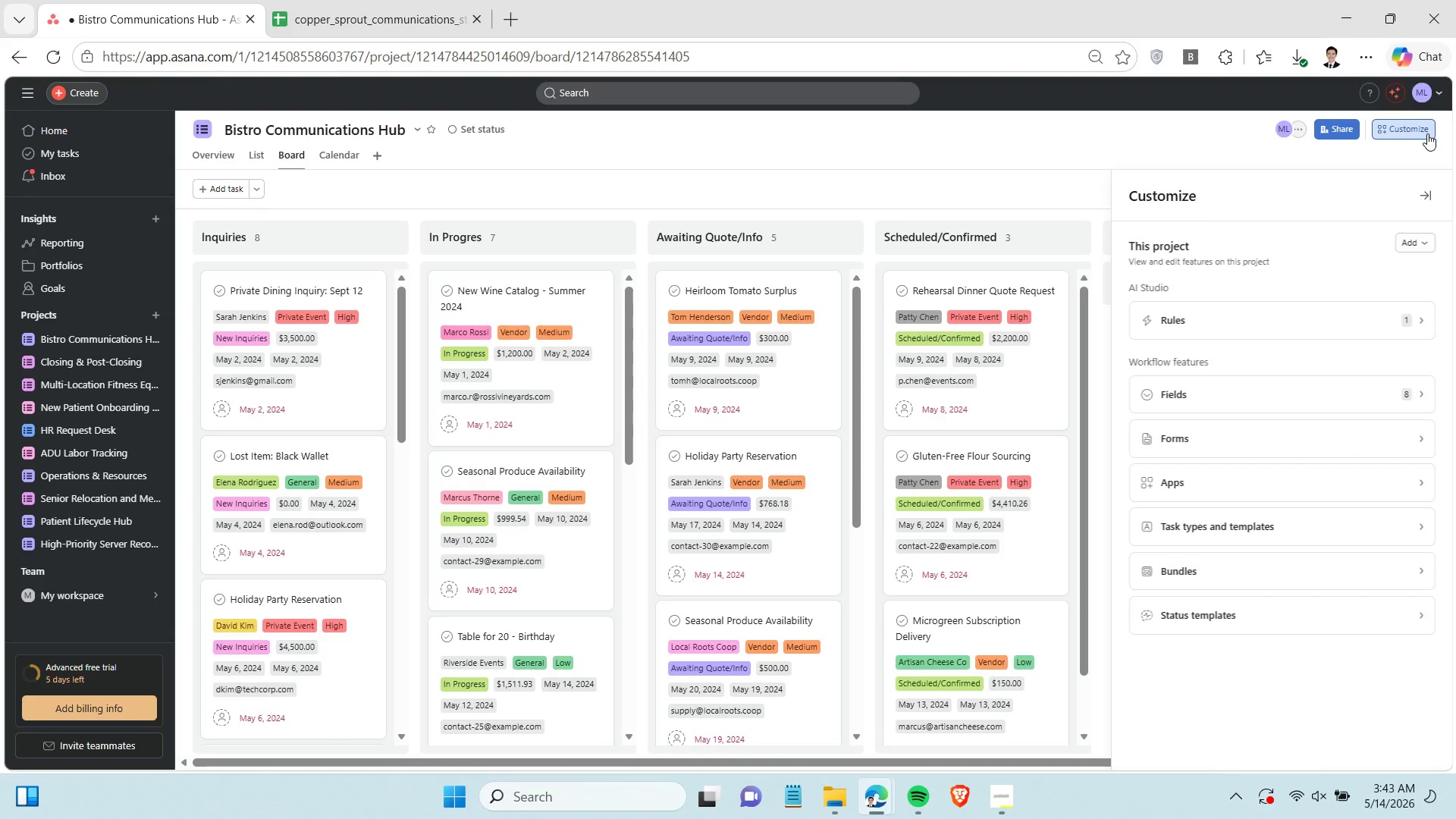 
left_click([1320, 394])
 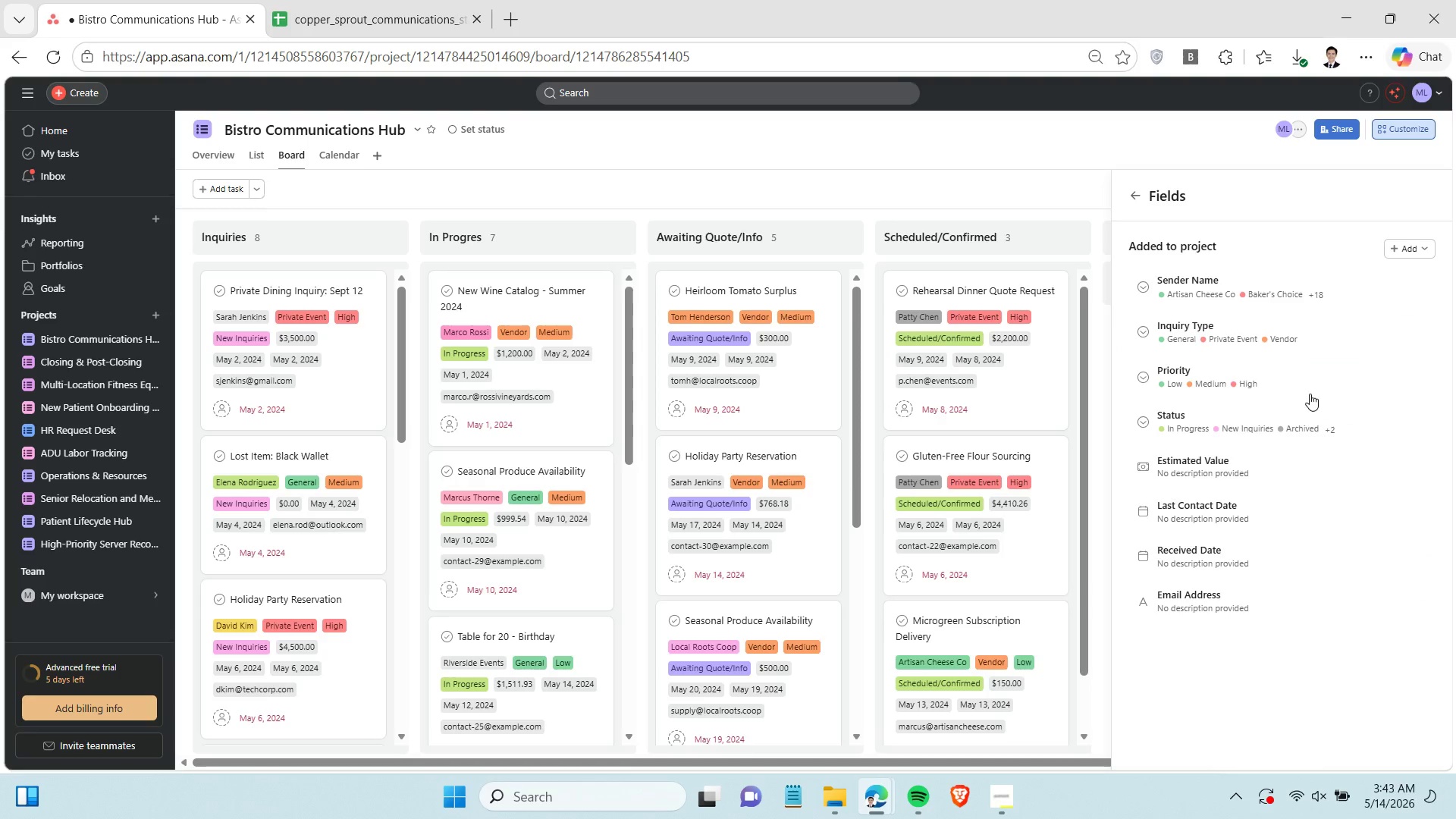 
wait(6.0)
 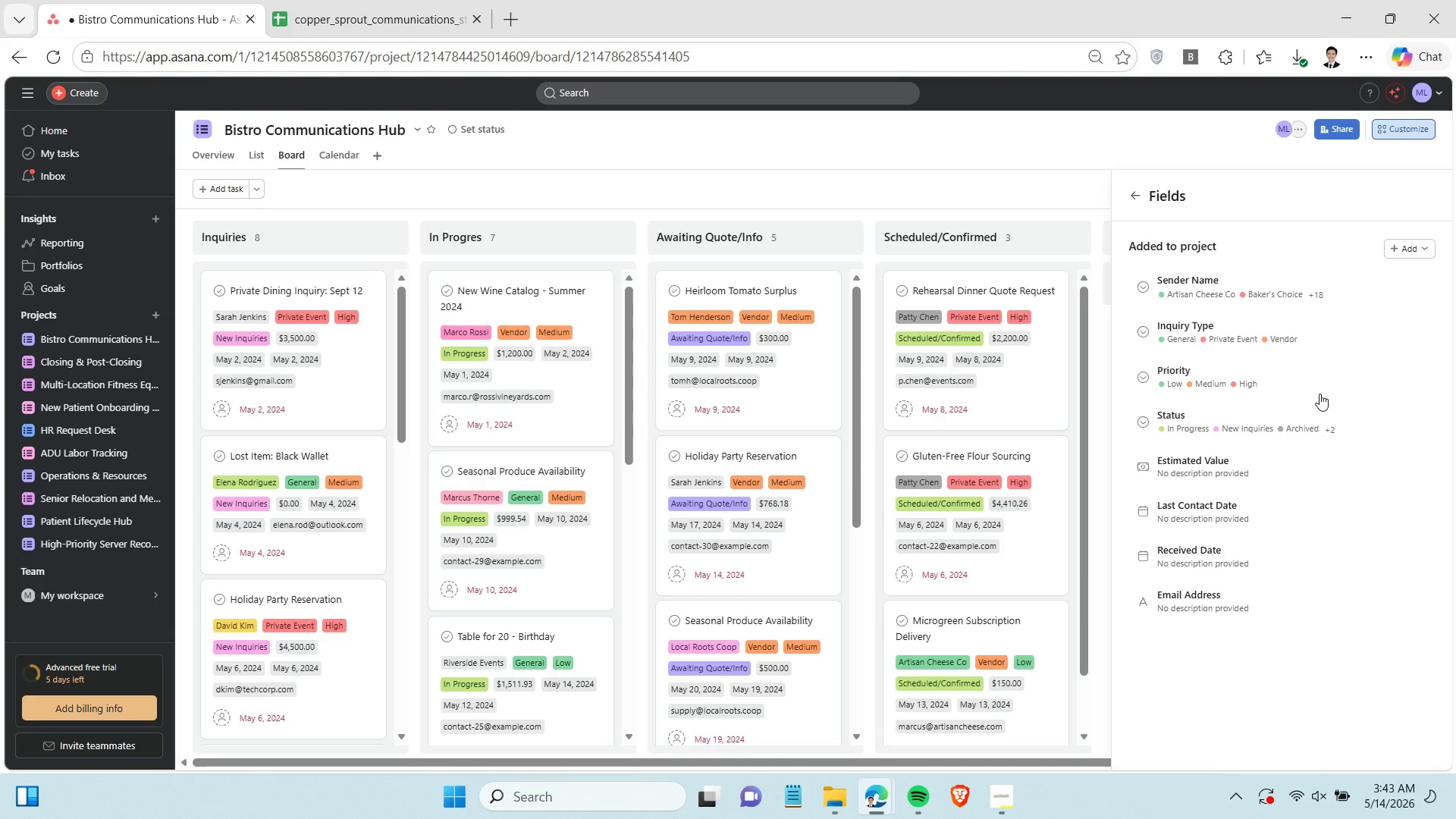 
left_click([1244, 292])
 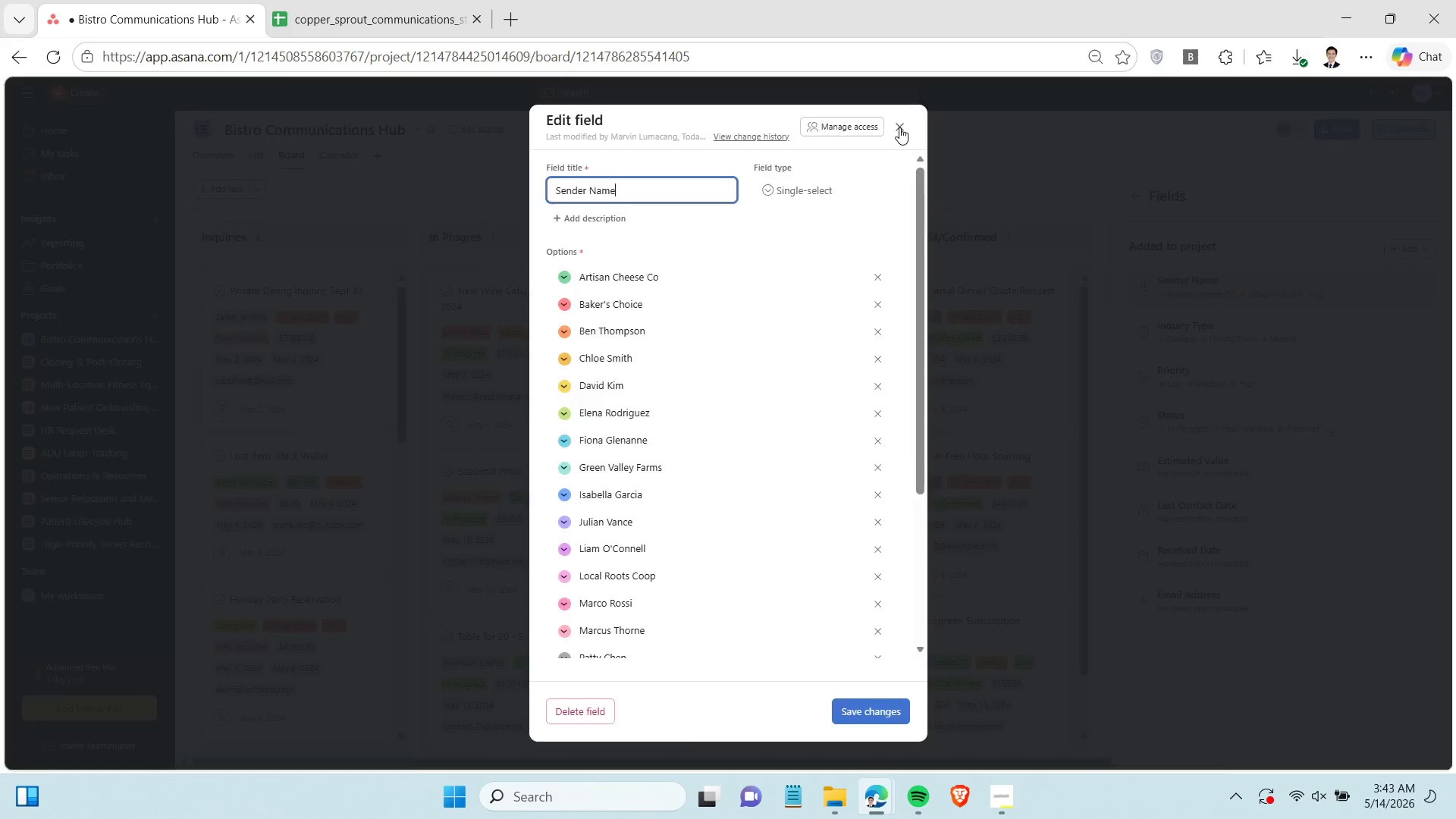 
left_click([1279, 338])
 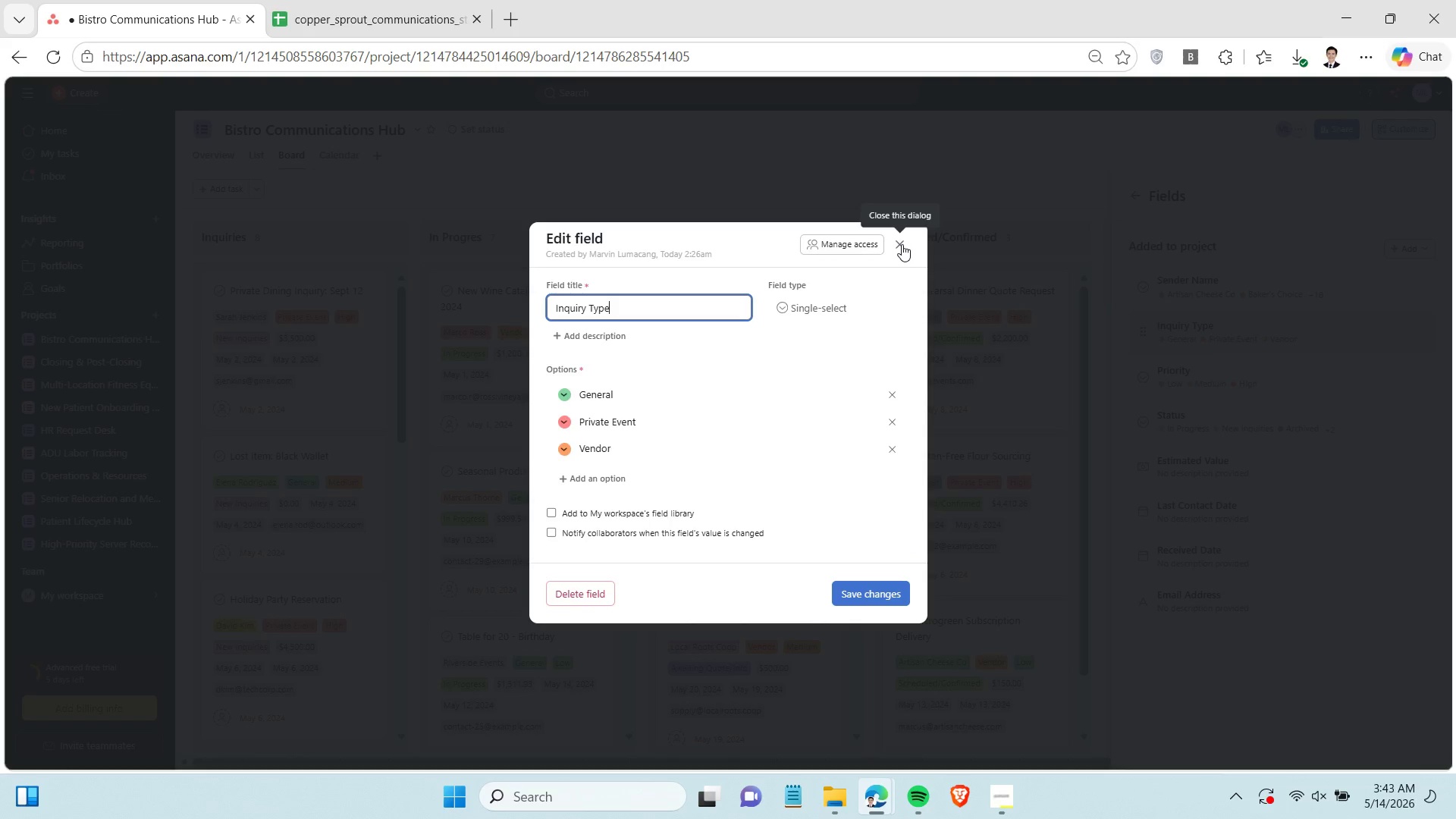 
left_click([902, 244])
 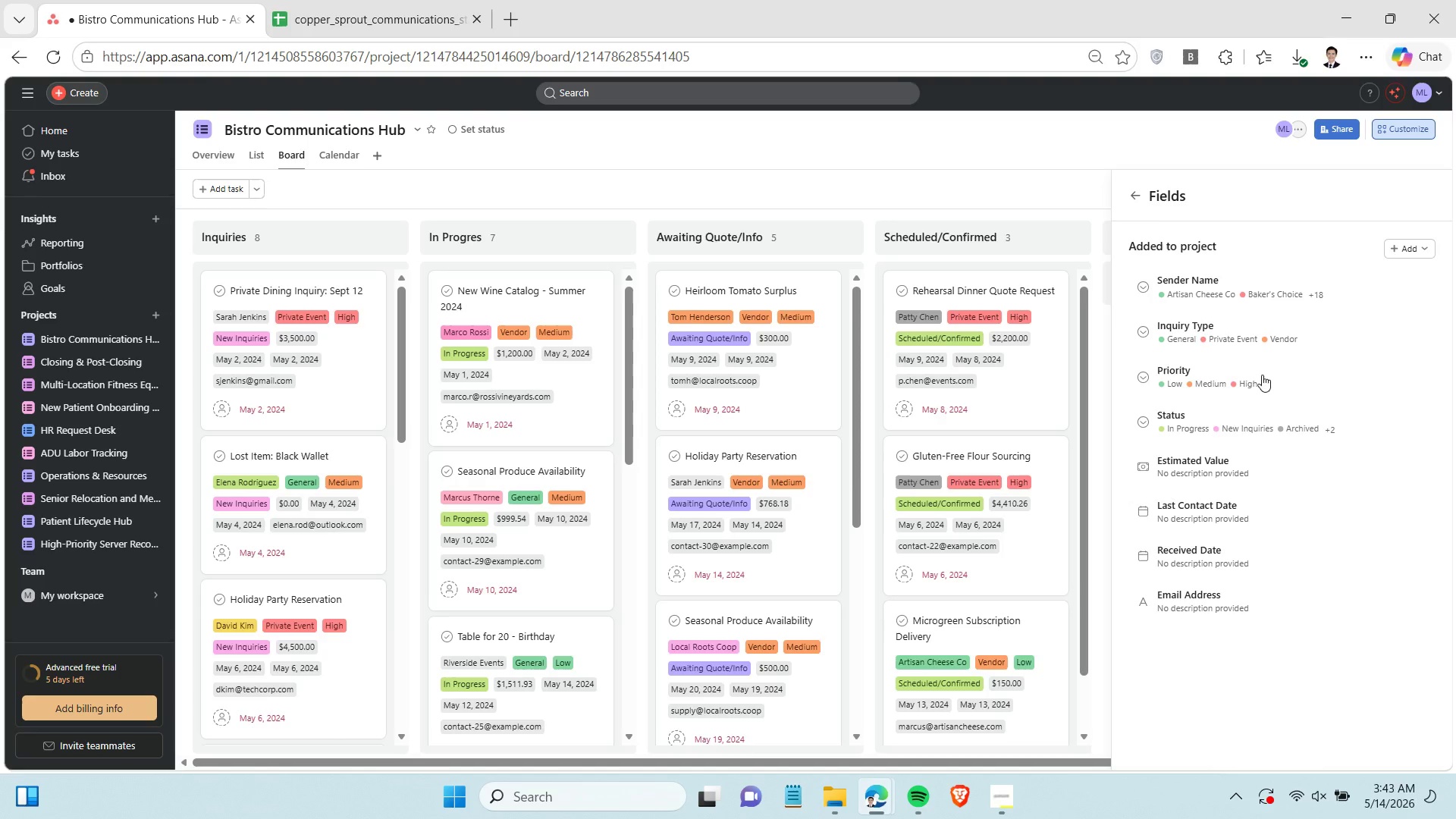 
left_click([1245, 381])
 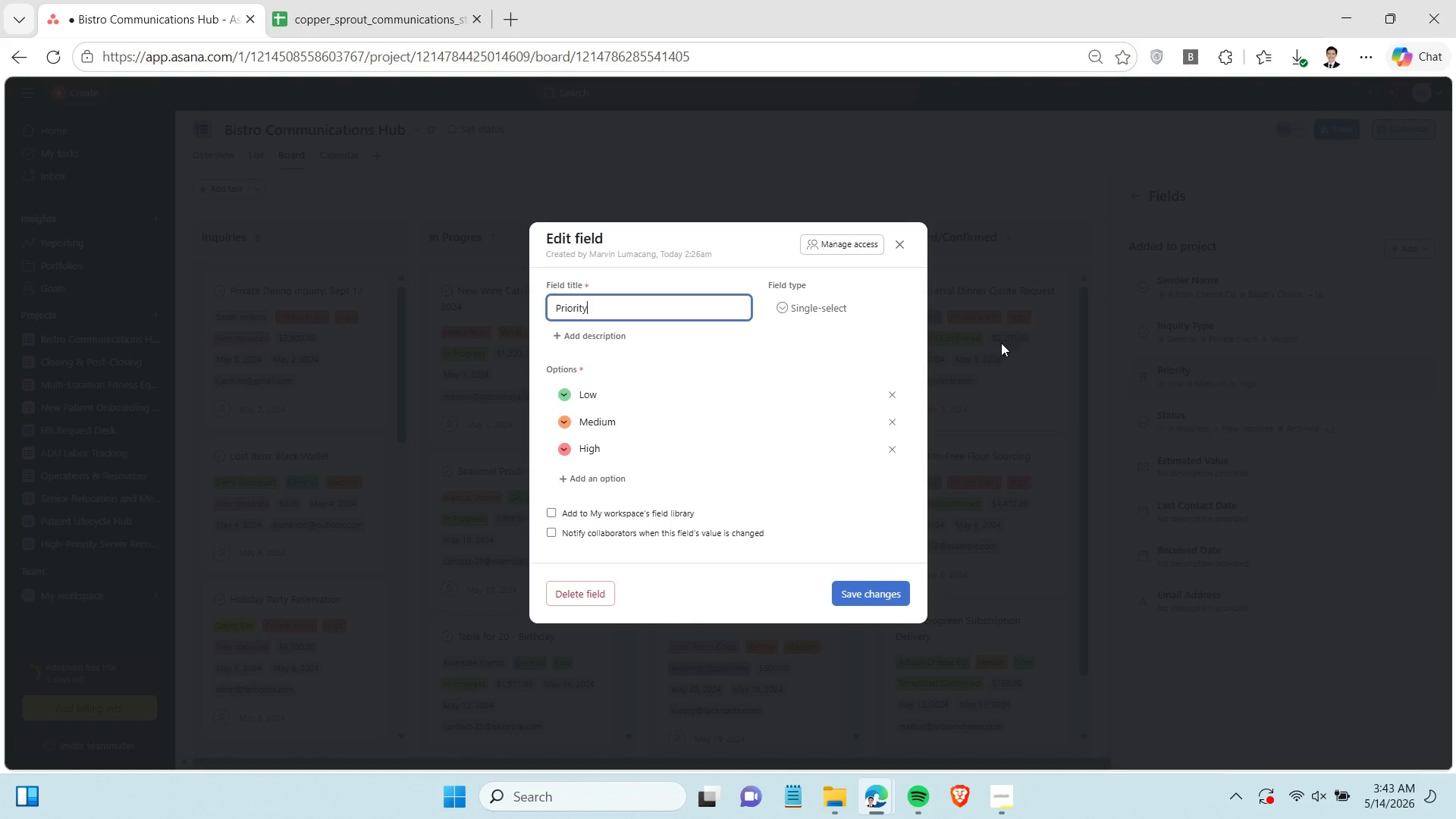 
left_click([896, 246])
 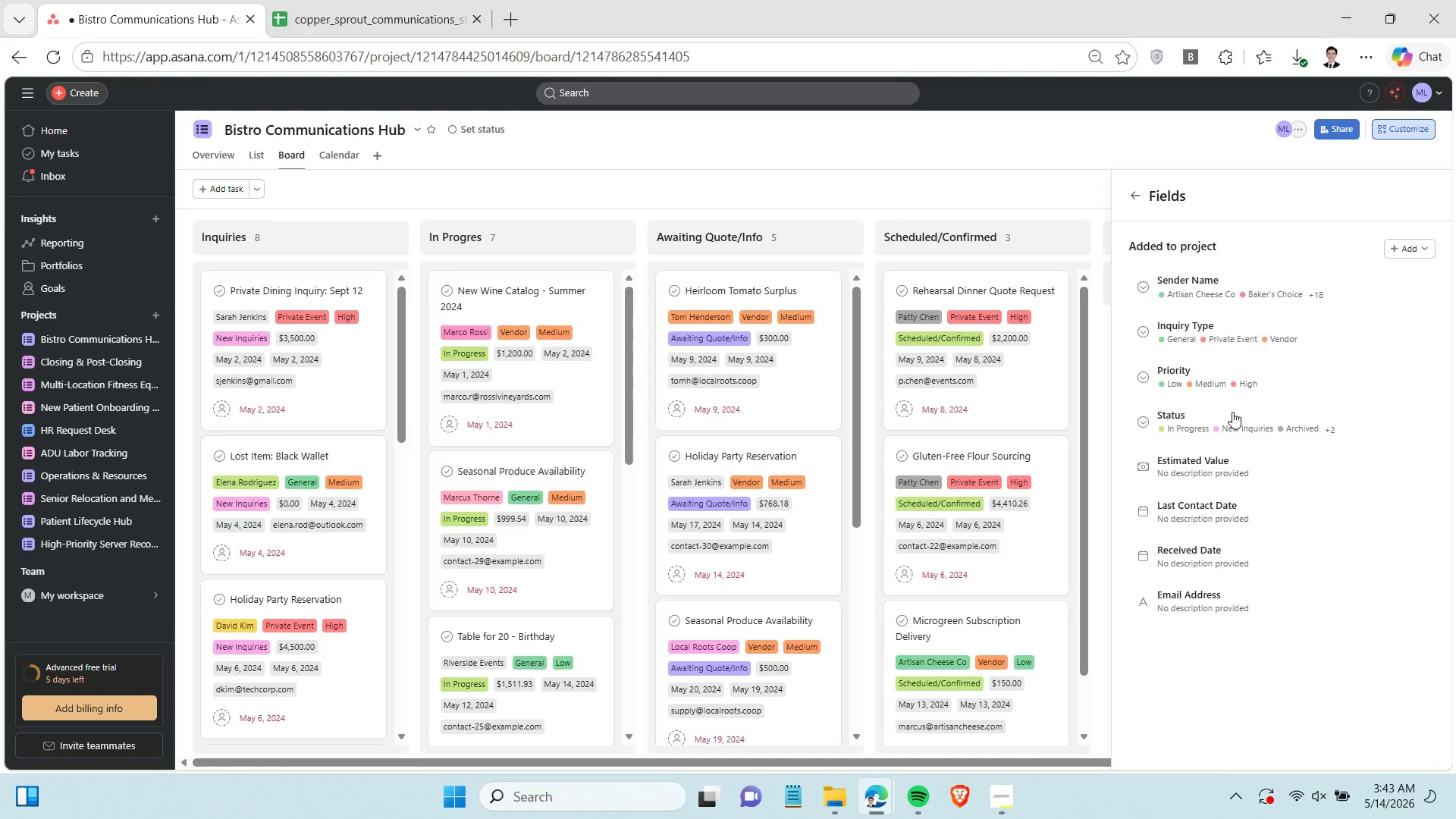 
left_click([1234, 438])
 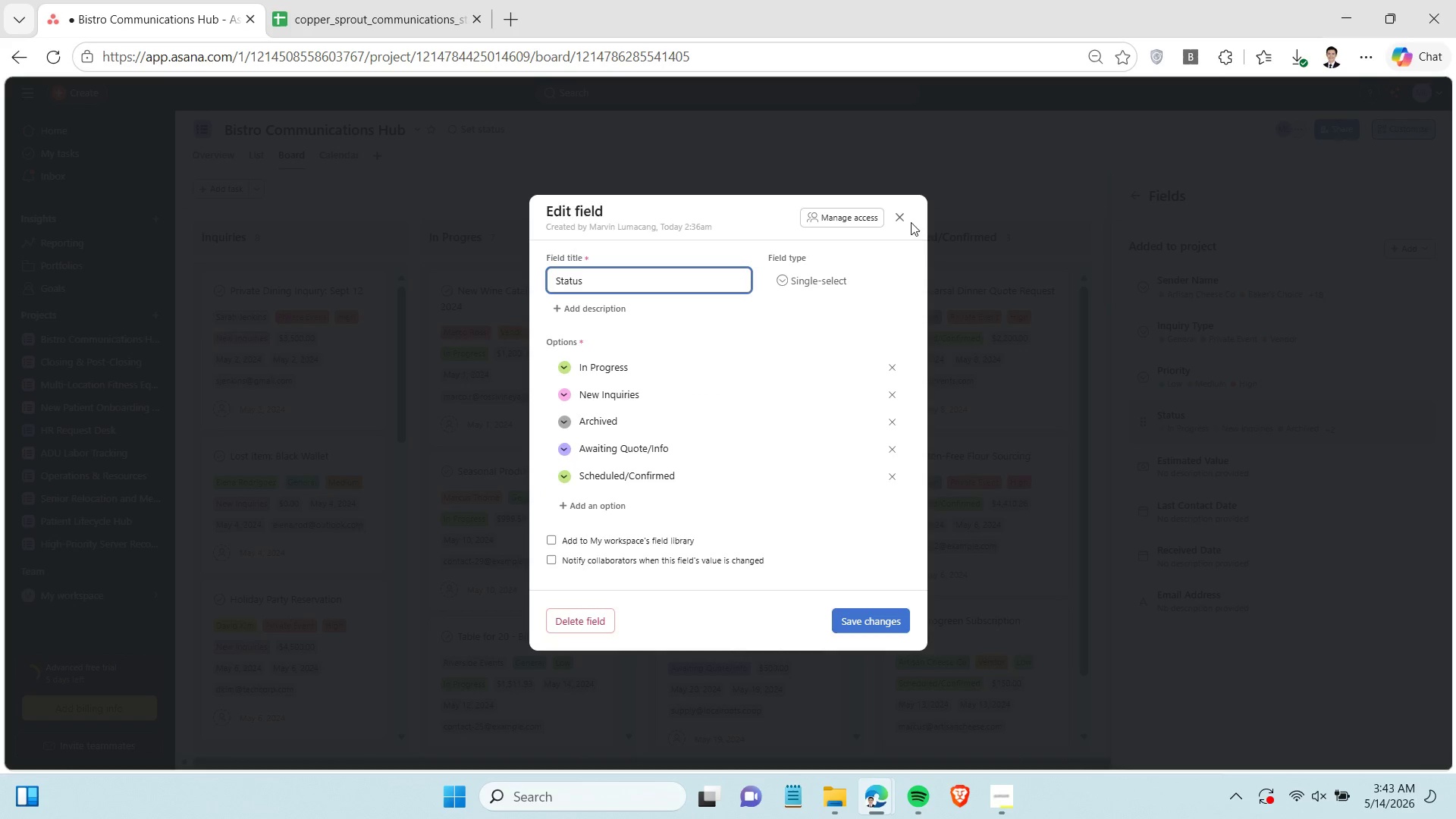 
left_click([901, 218])
 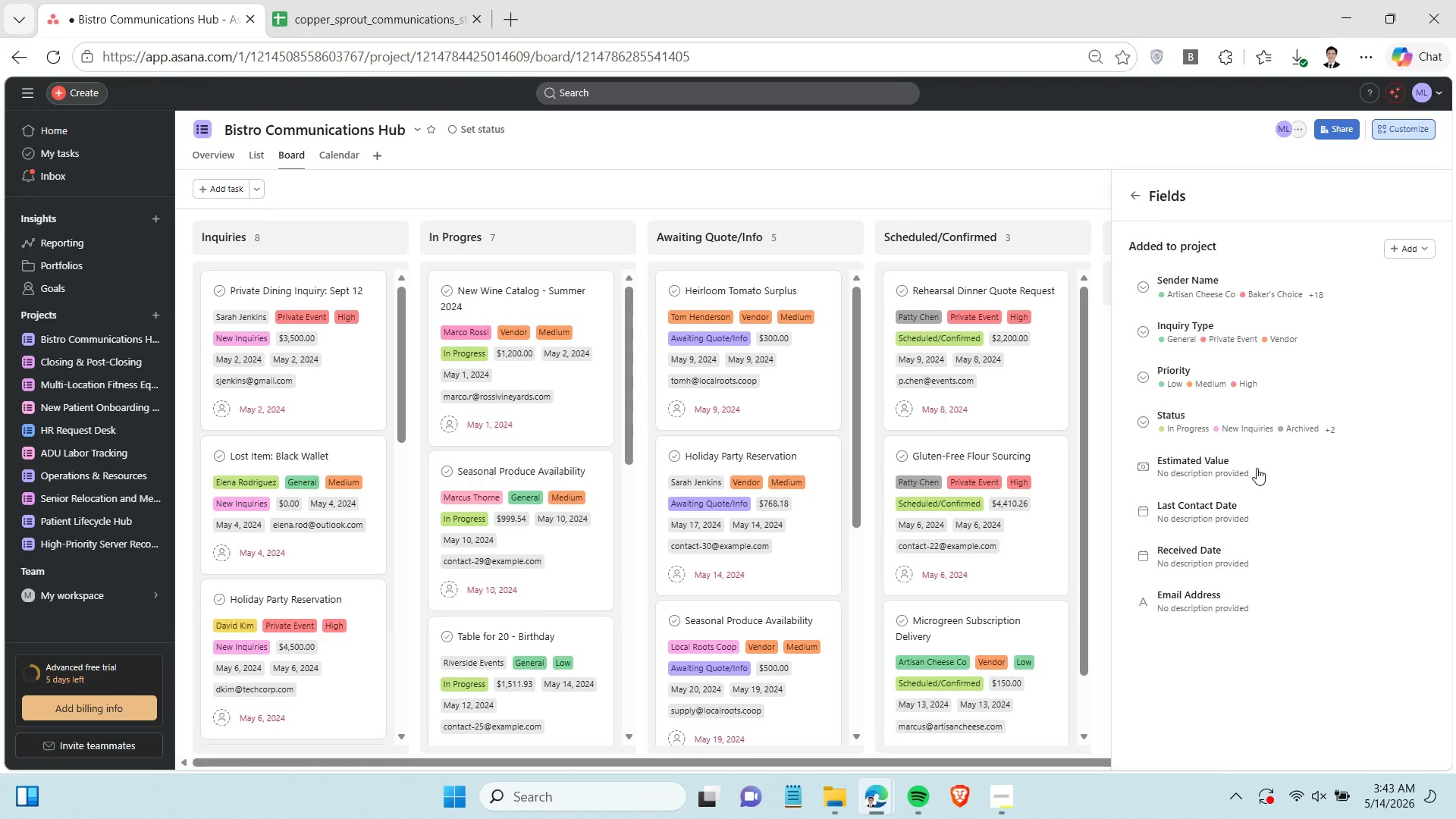 
left_click([1258, 468])
 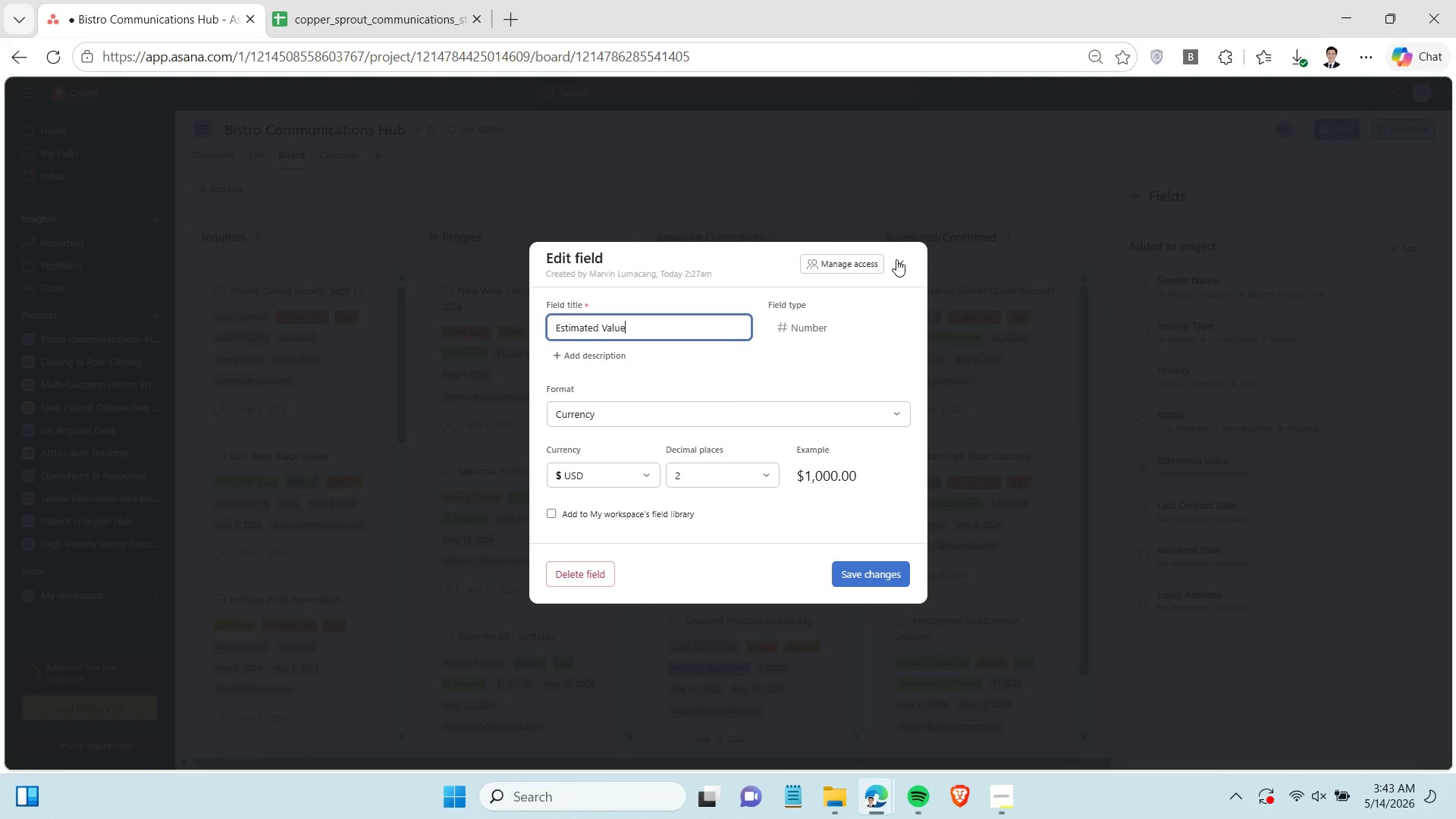 
left_click([899, 267])
 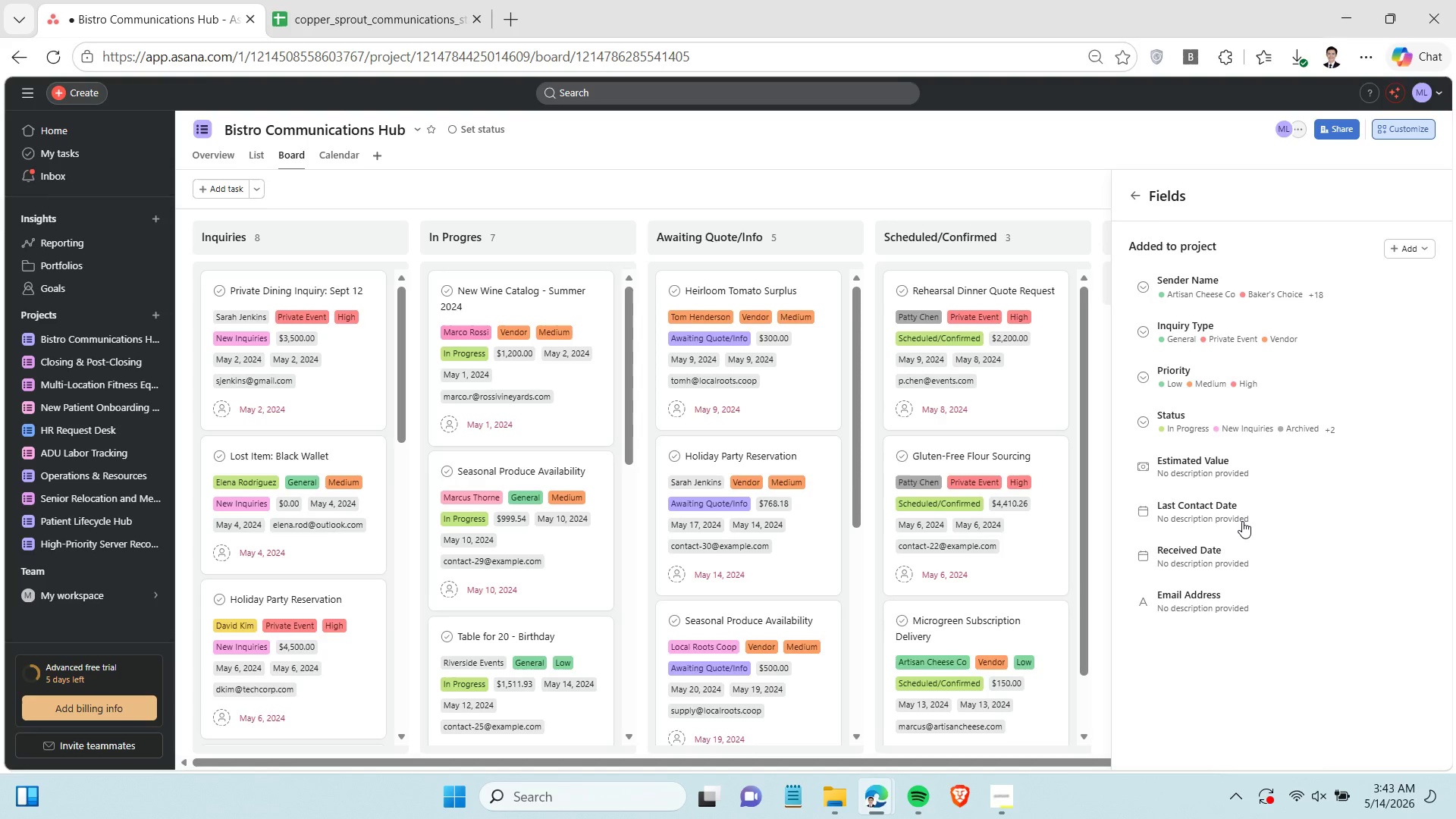 
left_click([1243, 517])
 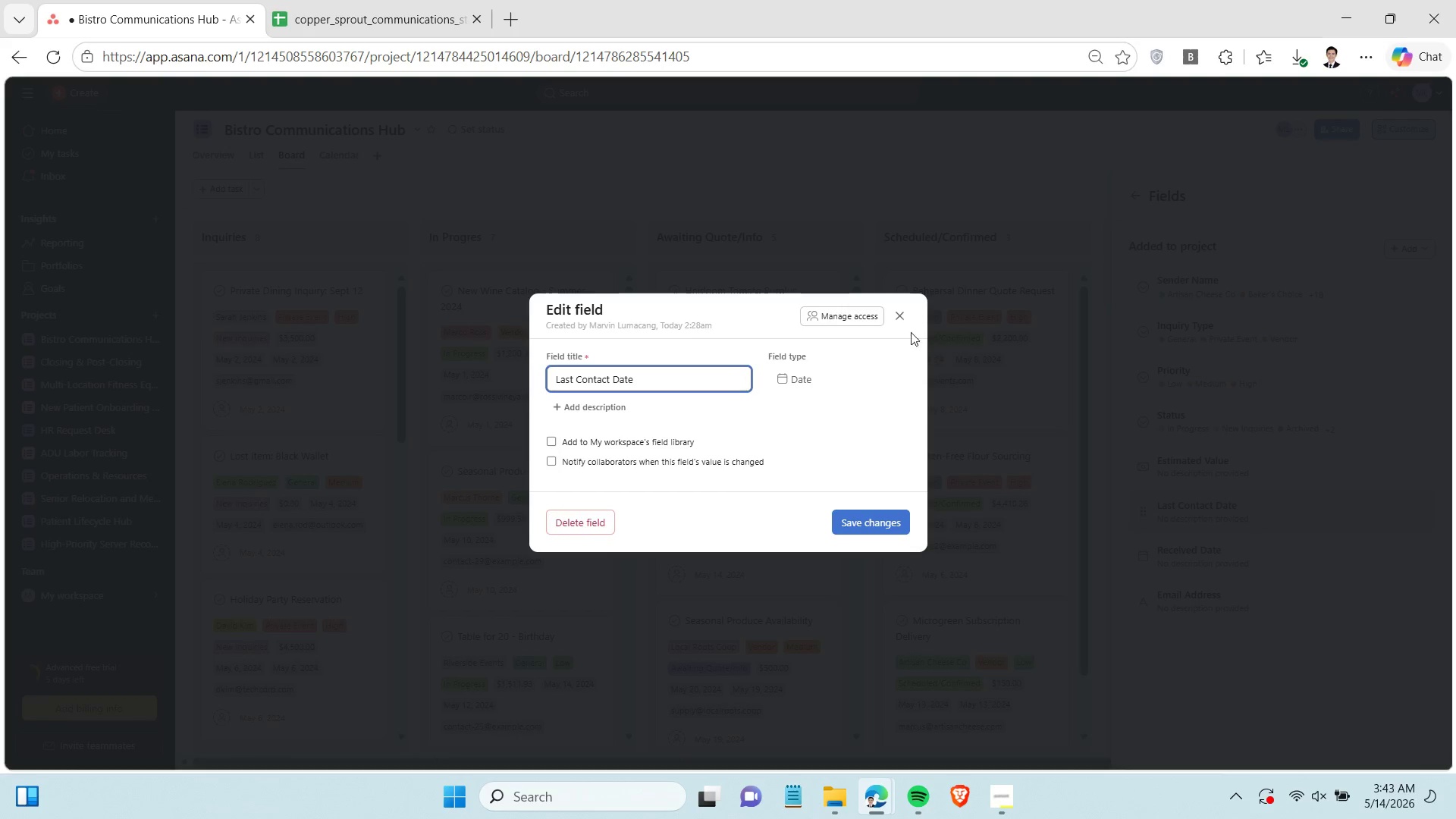 
left_click([902, 318])
 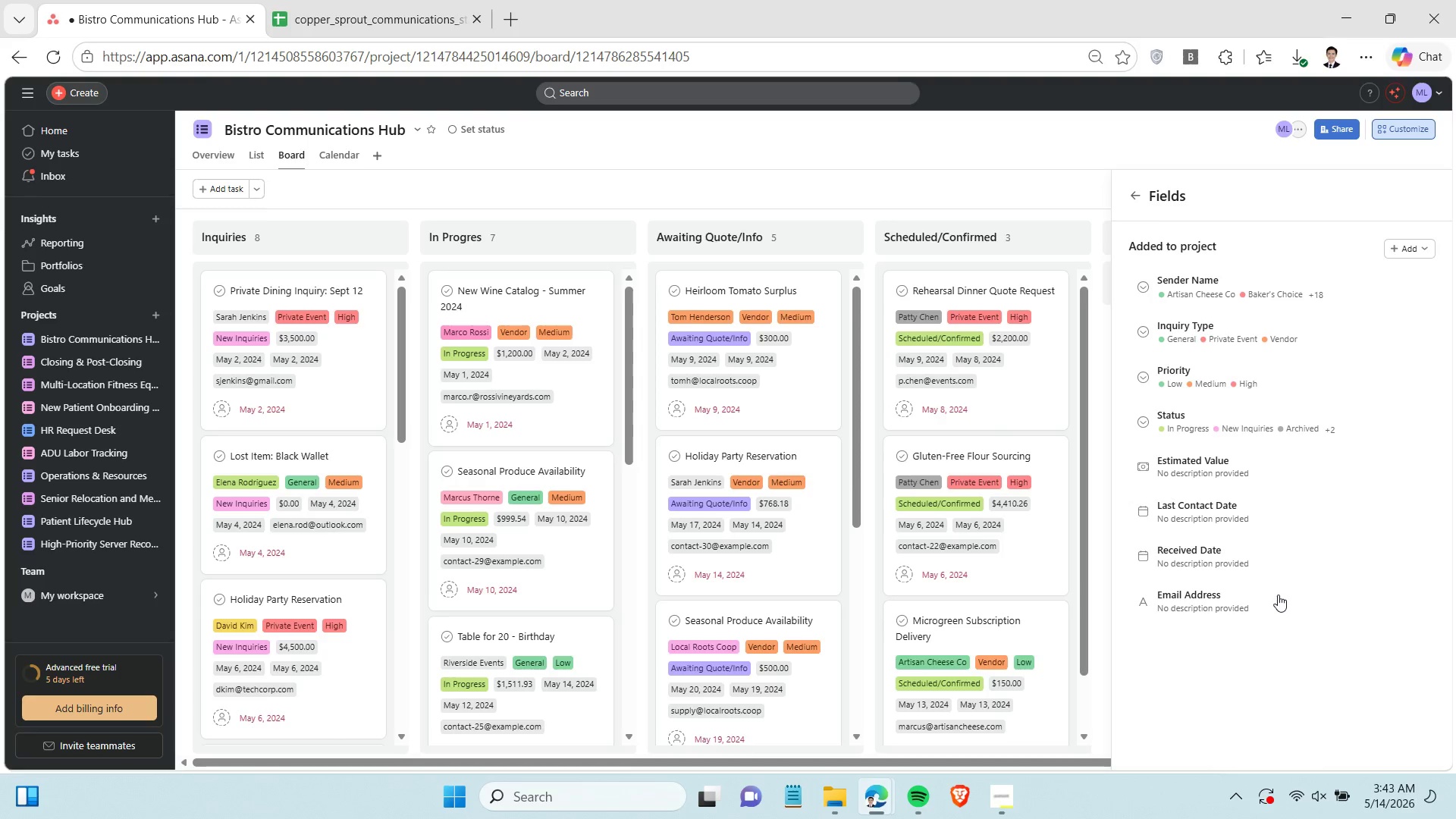 
left_click([1266, 562])
 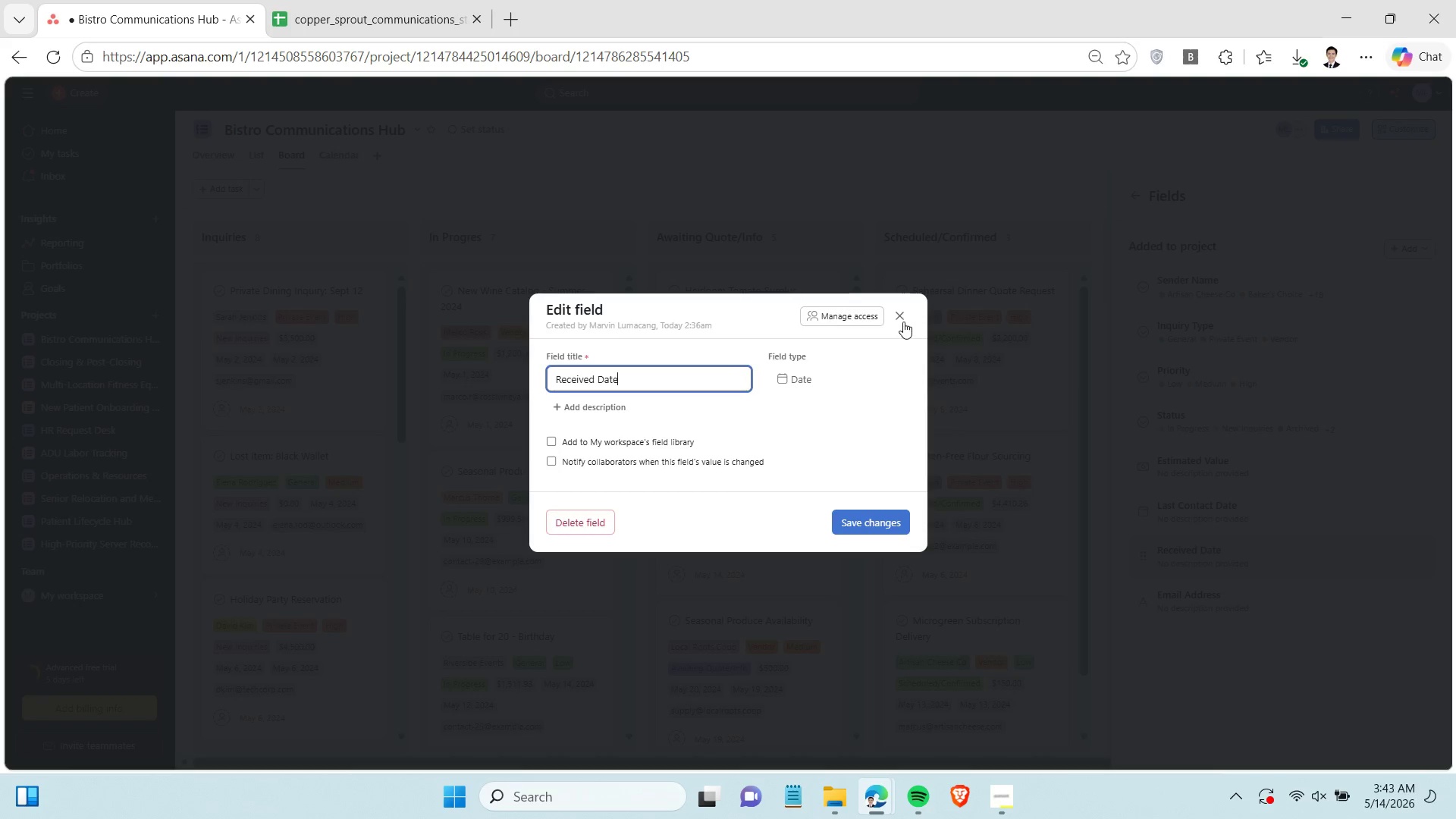 
left_click([903, 318])
 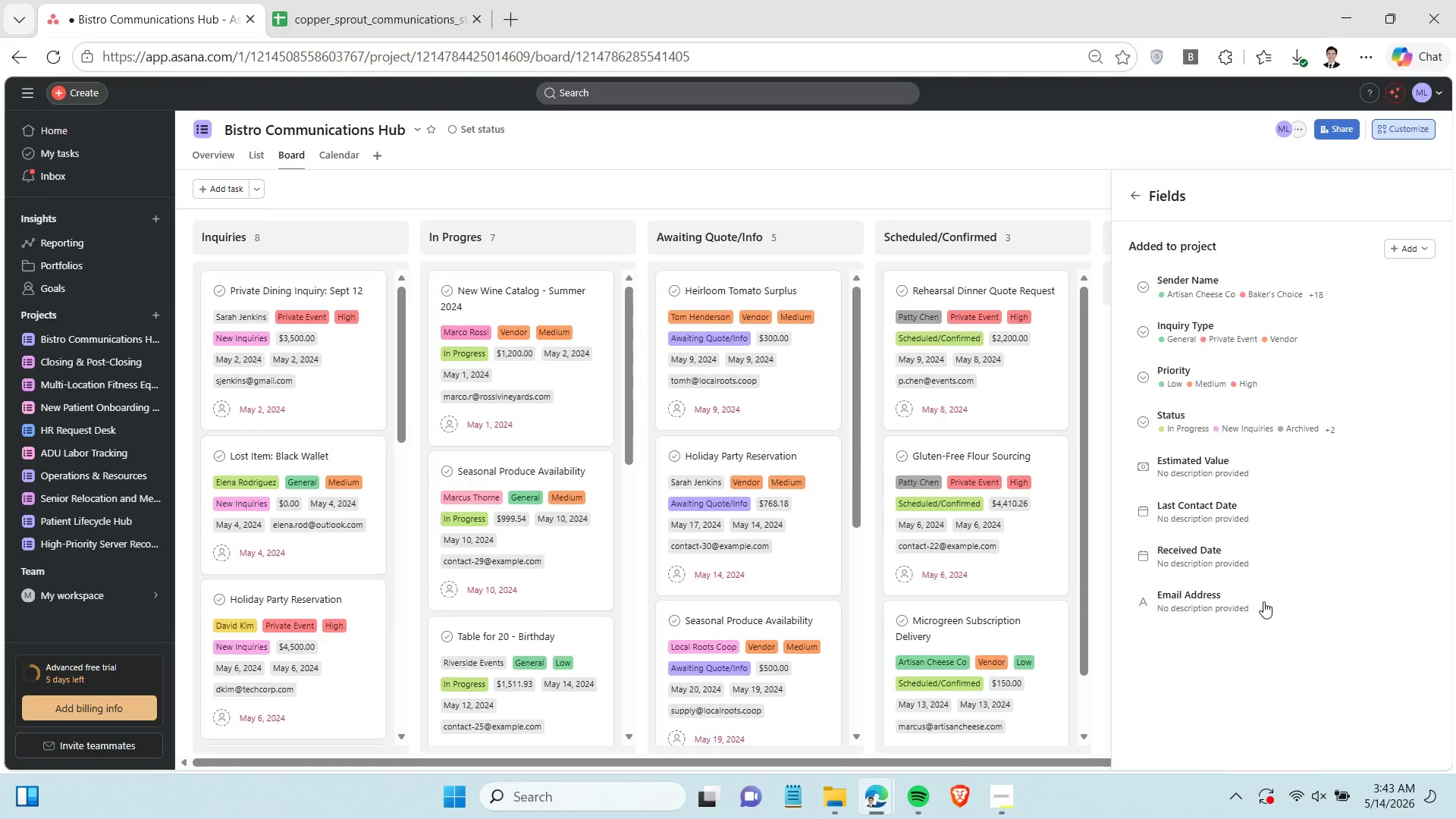 
left_click([1268, 603])
 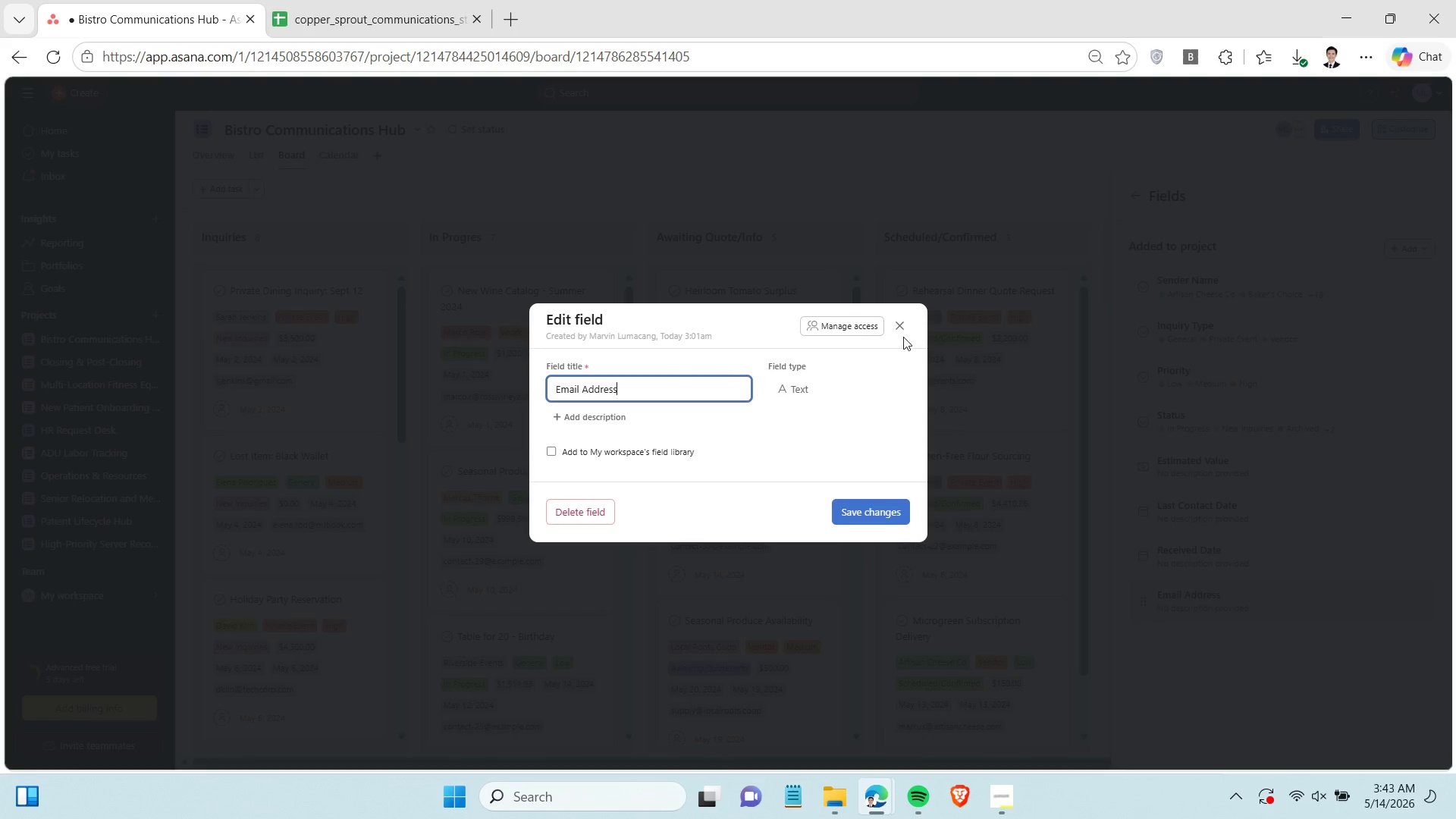 
left_click([899, 326])
 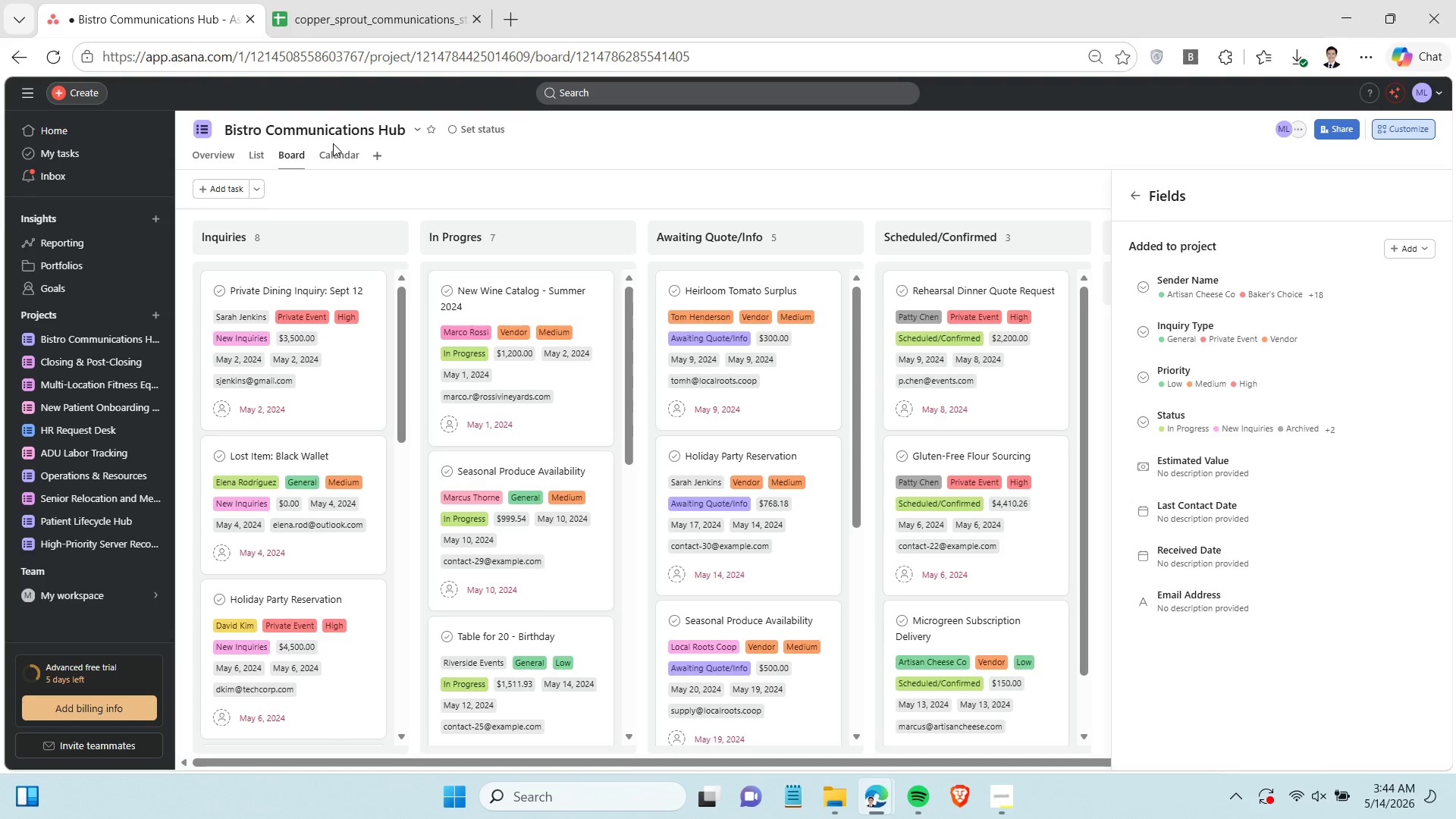 
left_click([335, 151])
 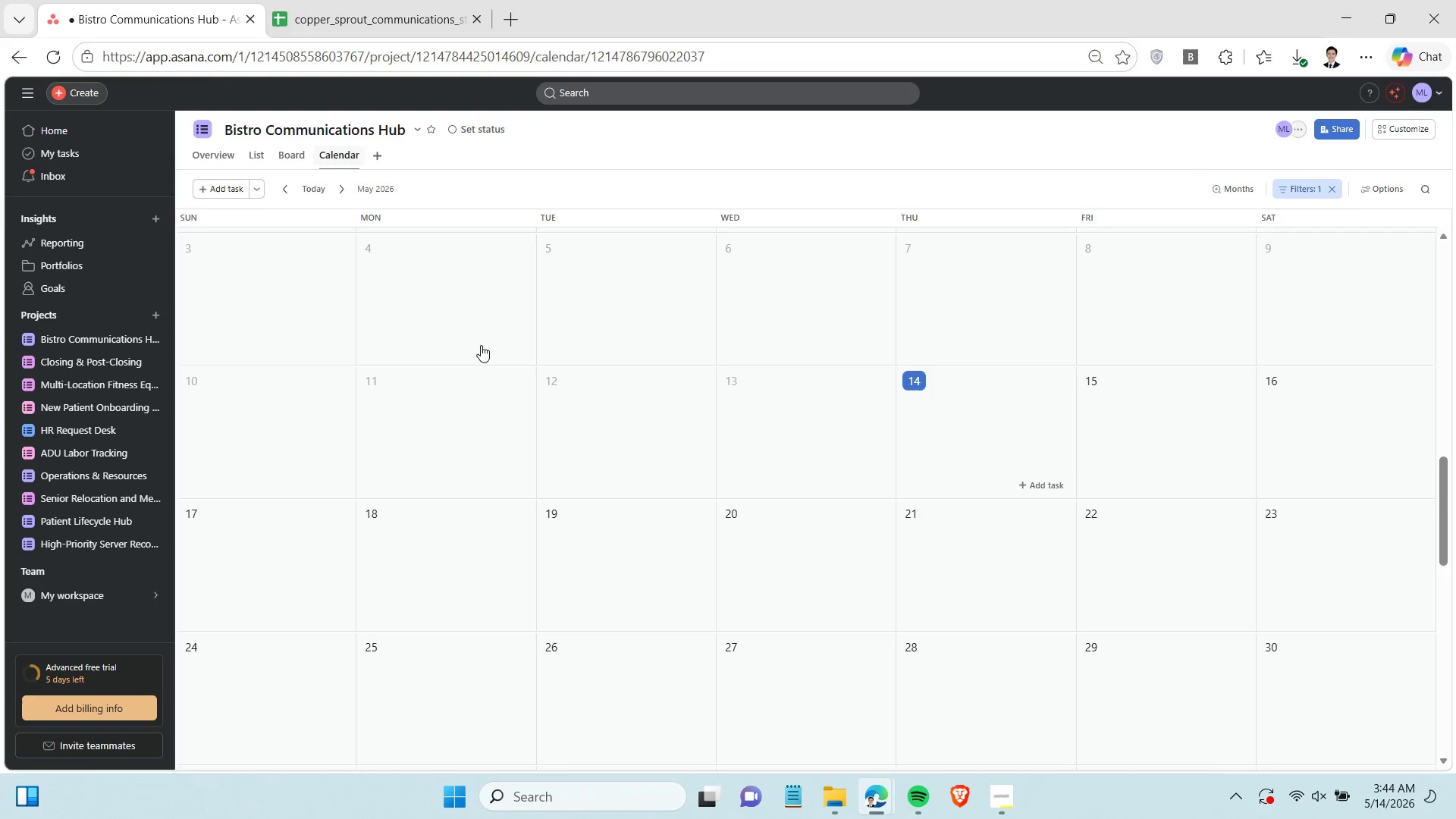 
scroll: coordinate [843, 400], scroll_direction: up, amount: 208.0
 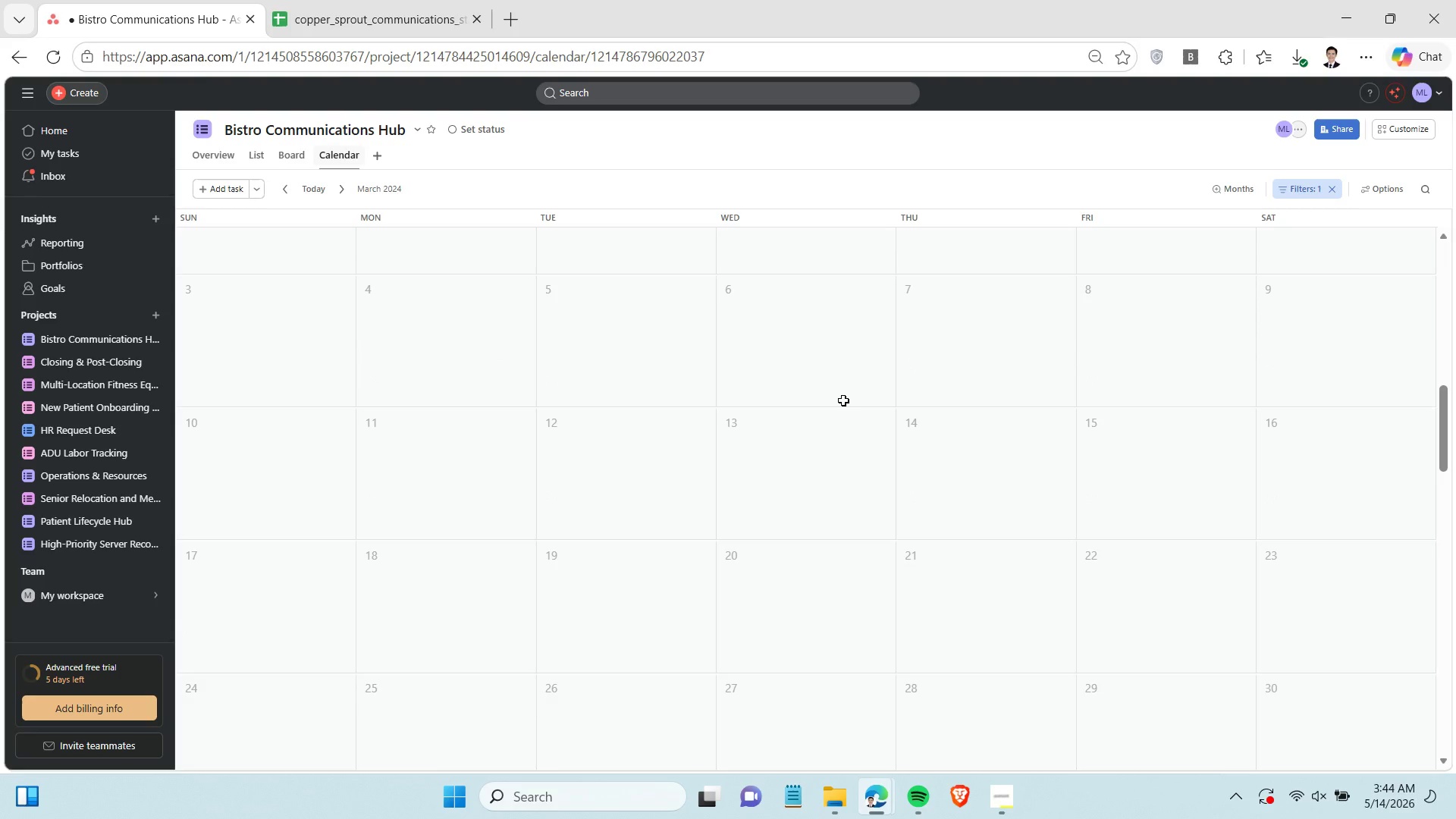 
scroll: coordinate [843, 400], scroll_direction: none, amount: 0.0
 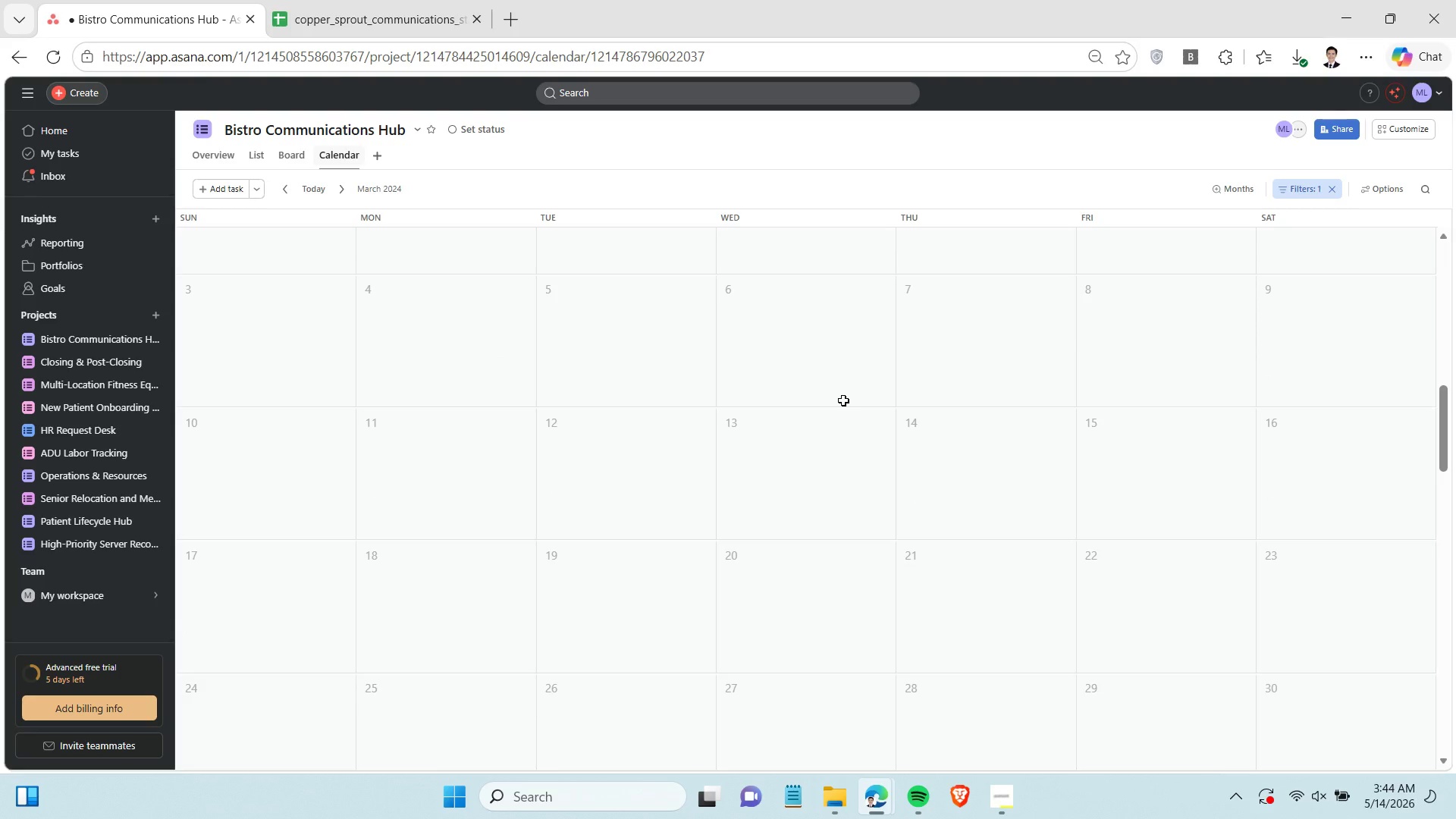 
scroll: coordinate [843, 400], scroll_direction: down, amount: 2.0
 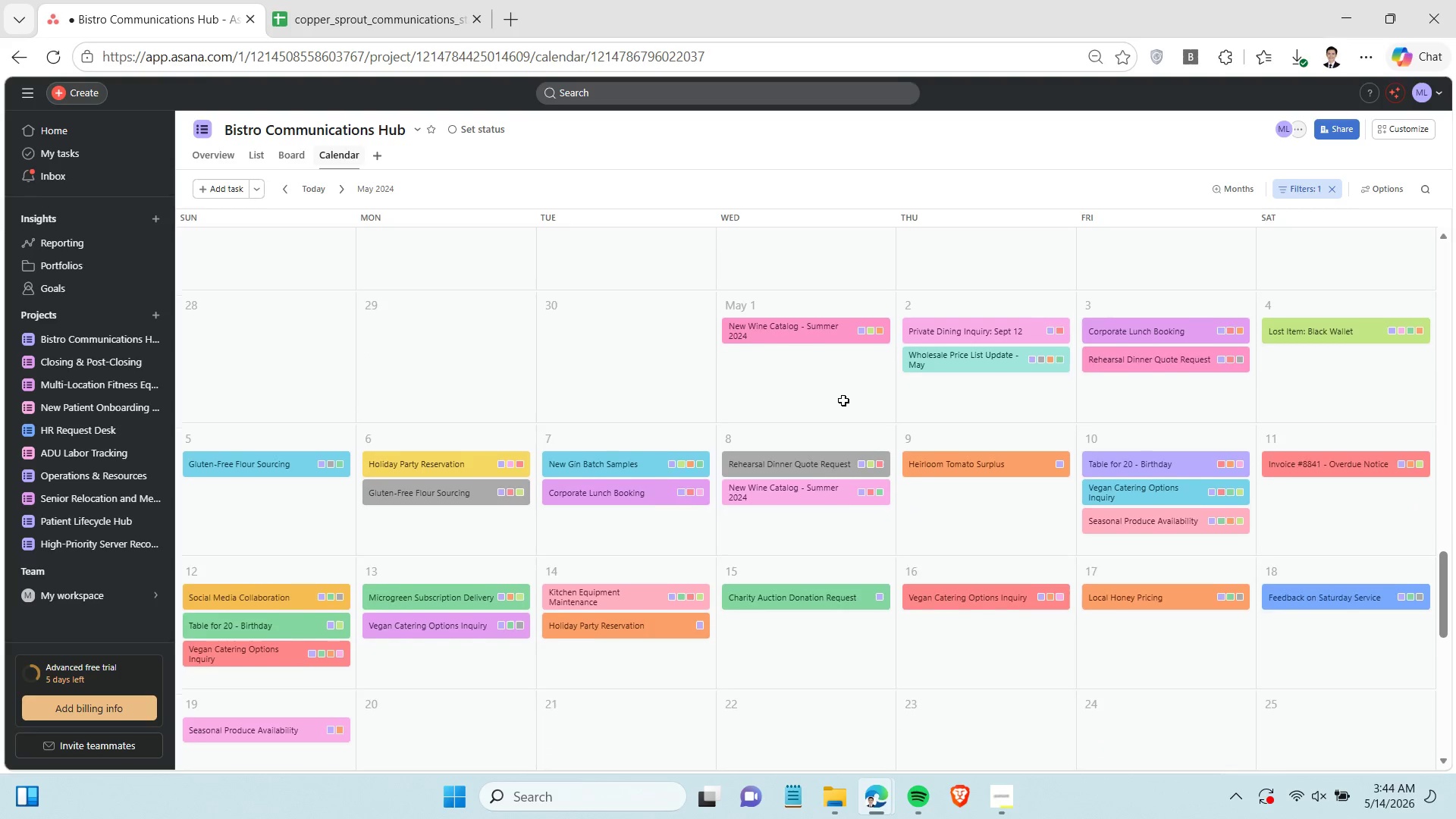 
scroll: coordinate [843, 400], scroll_direction: up, amount: 1.0
 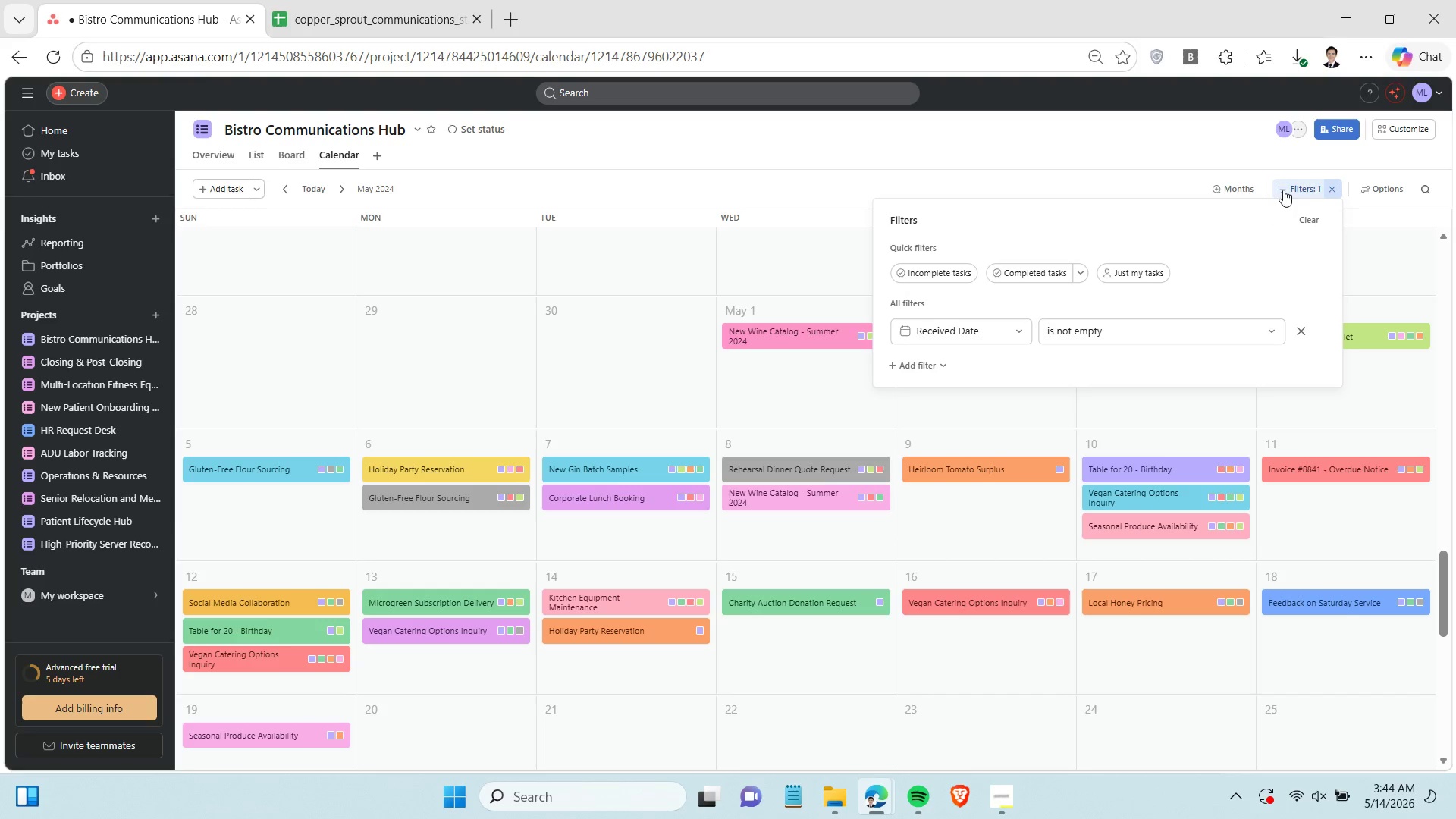 
left_click([665, 368])
 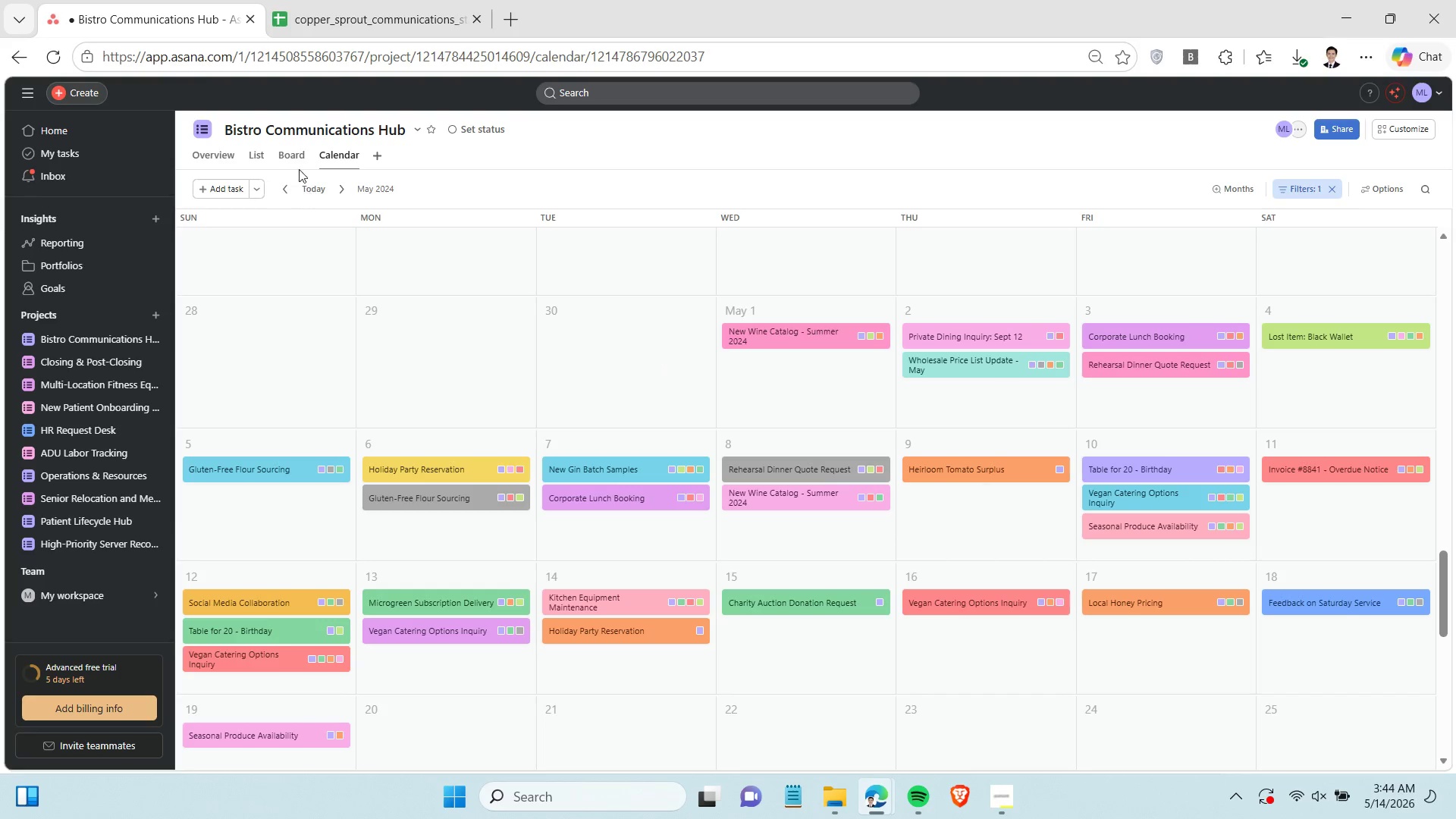 
left_click([291, 155])
 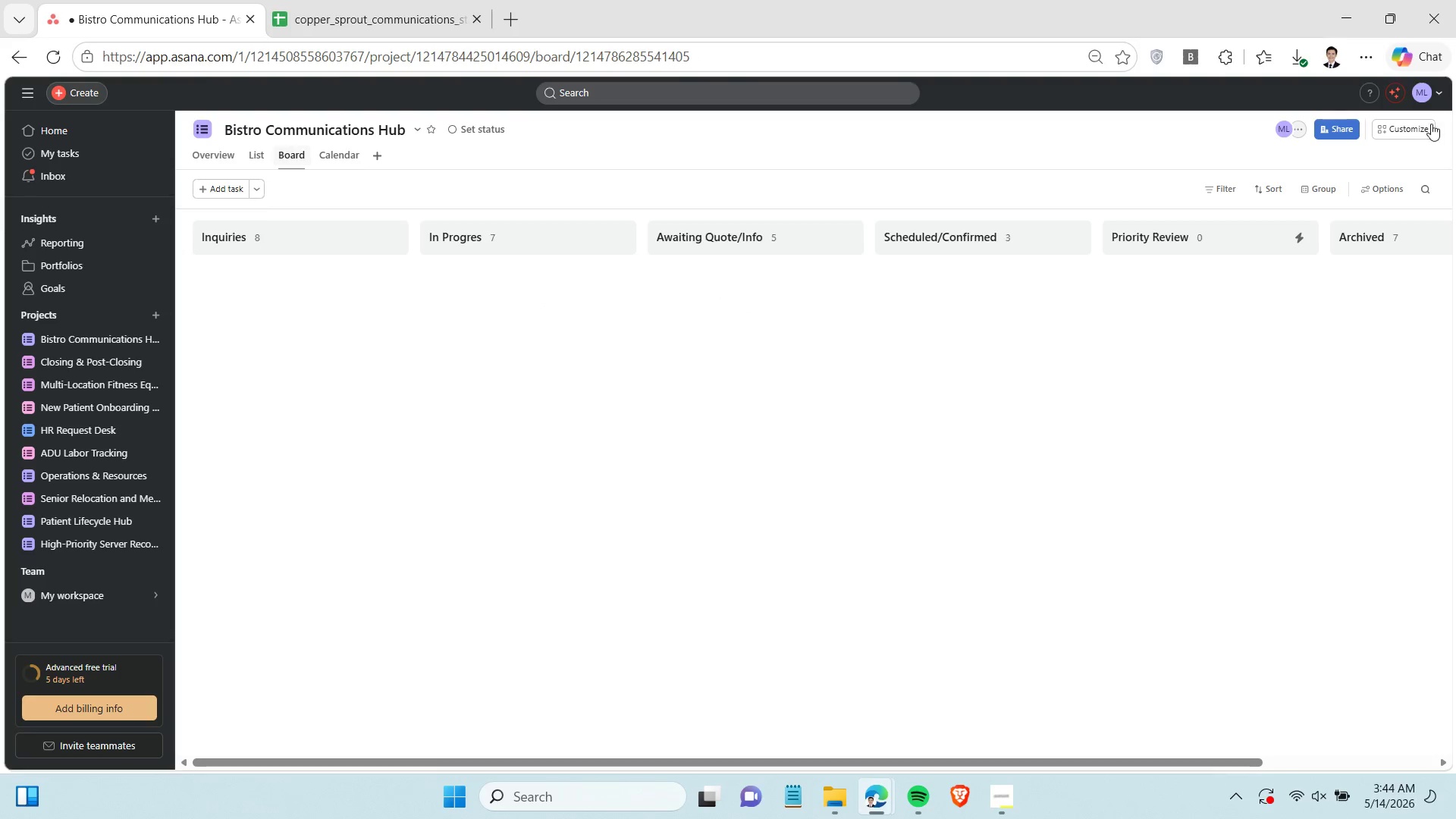 
left_click([1431, 127])
 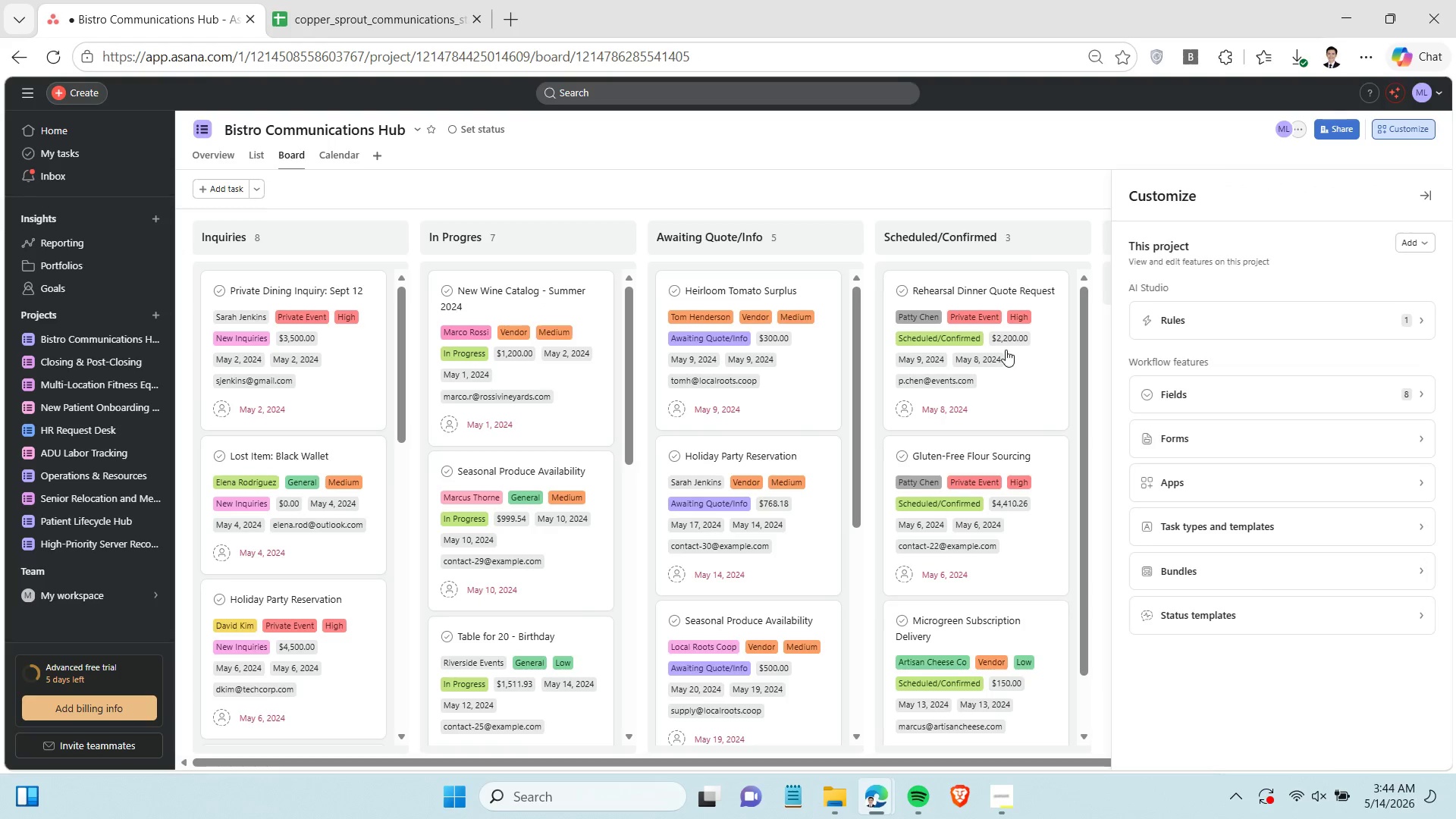 
wait(5.23)
 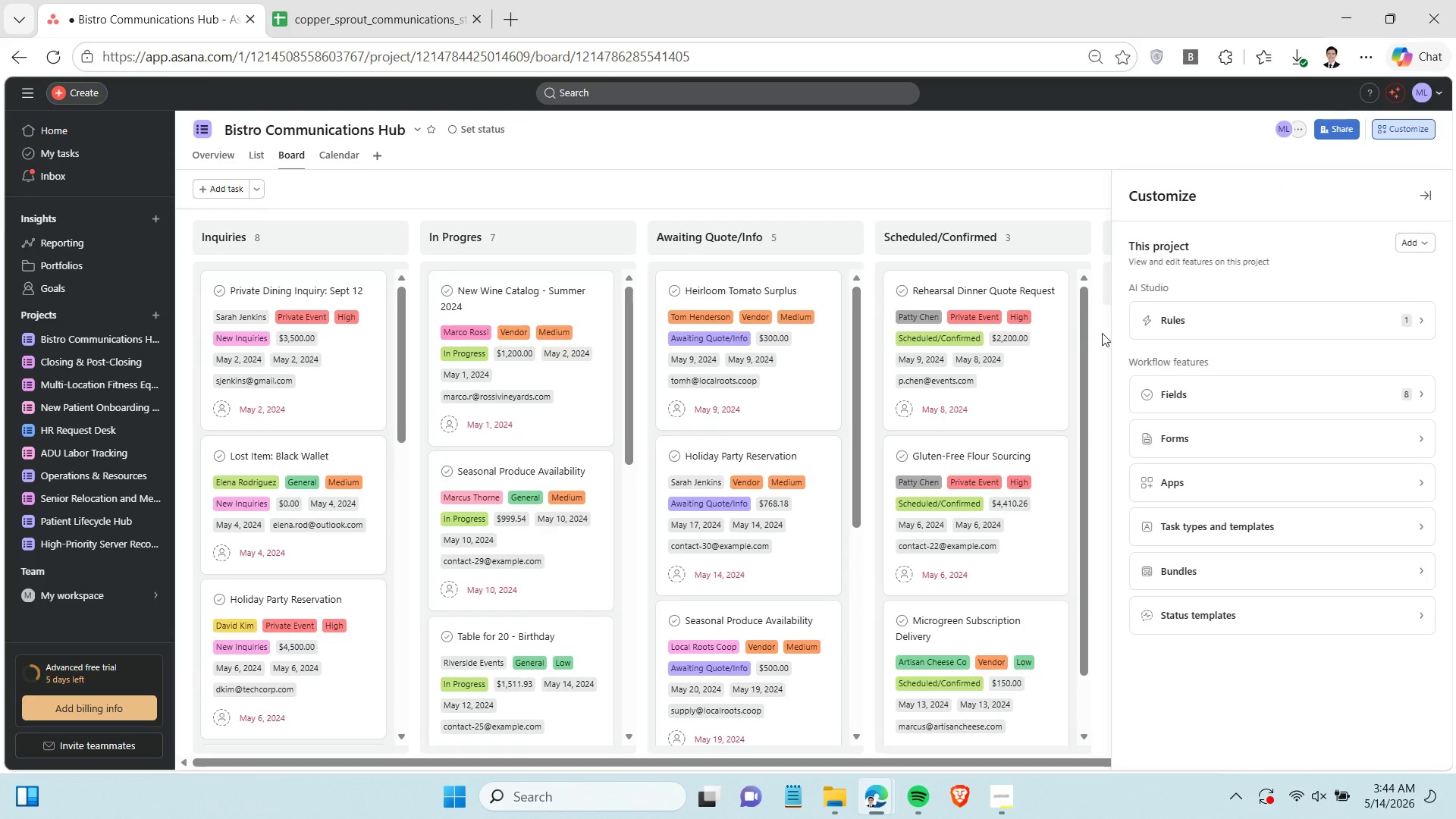 
left_click([1235, 318])
 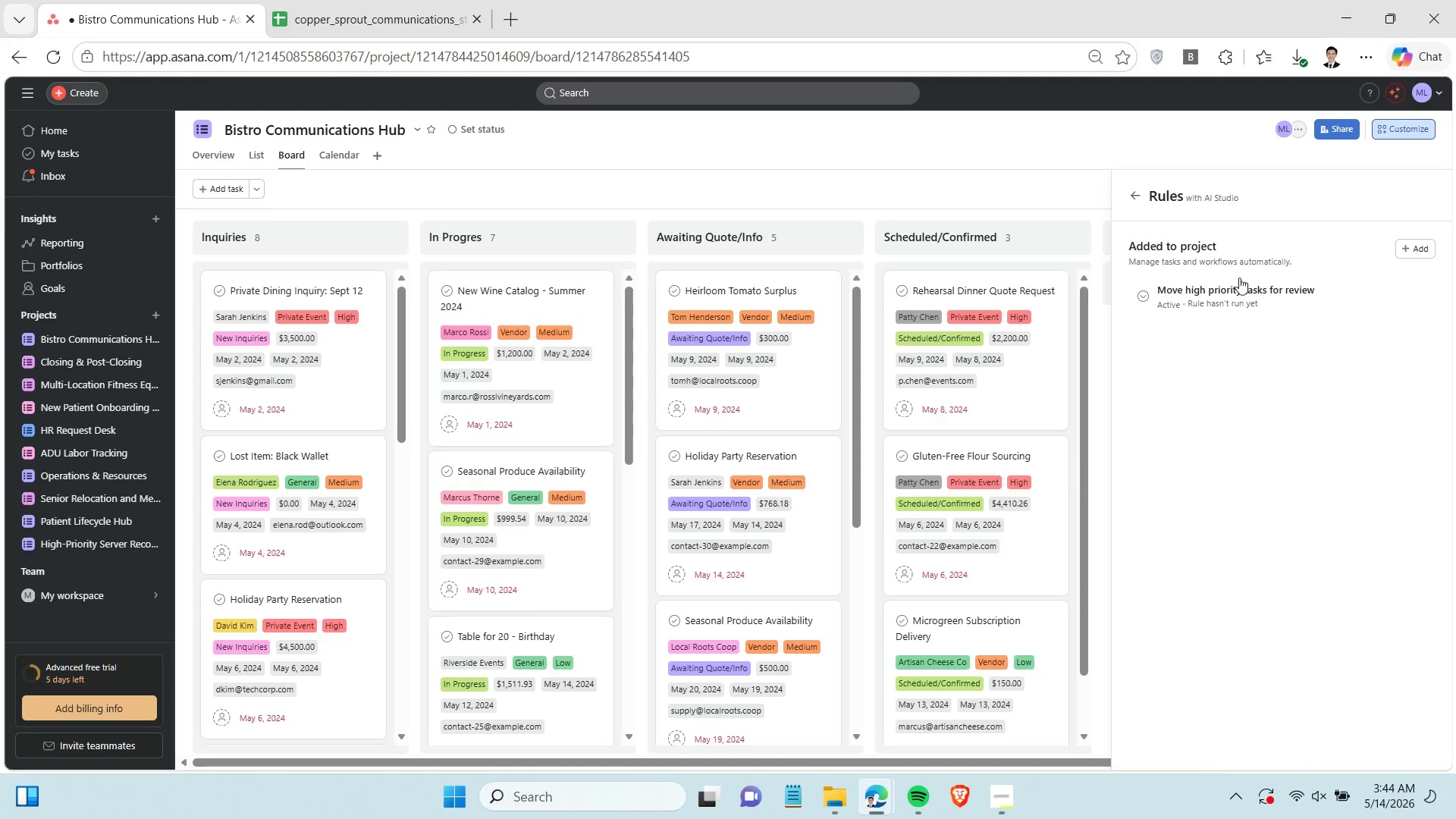 
left_click([1247, 287])
 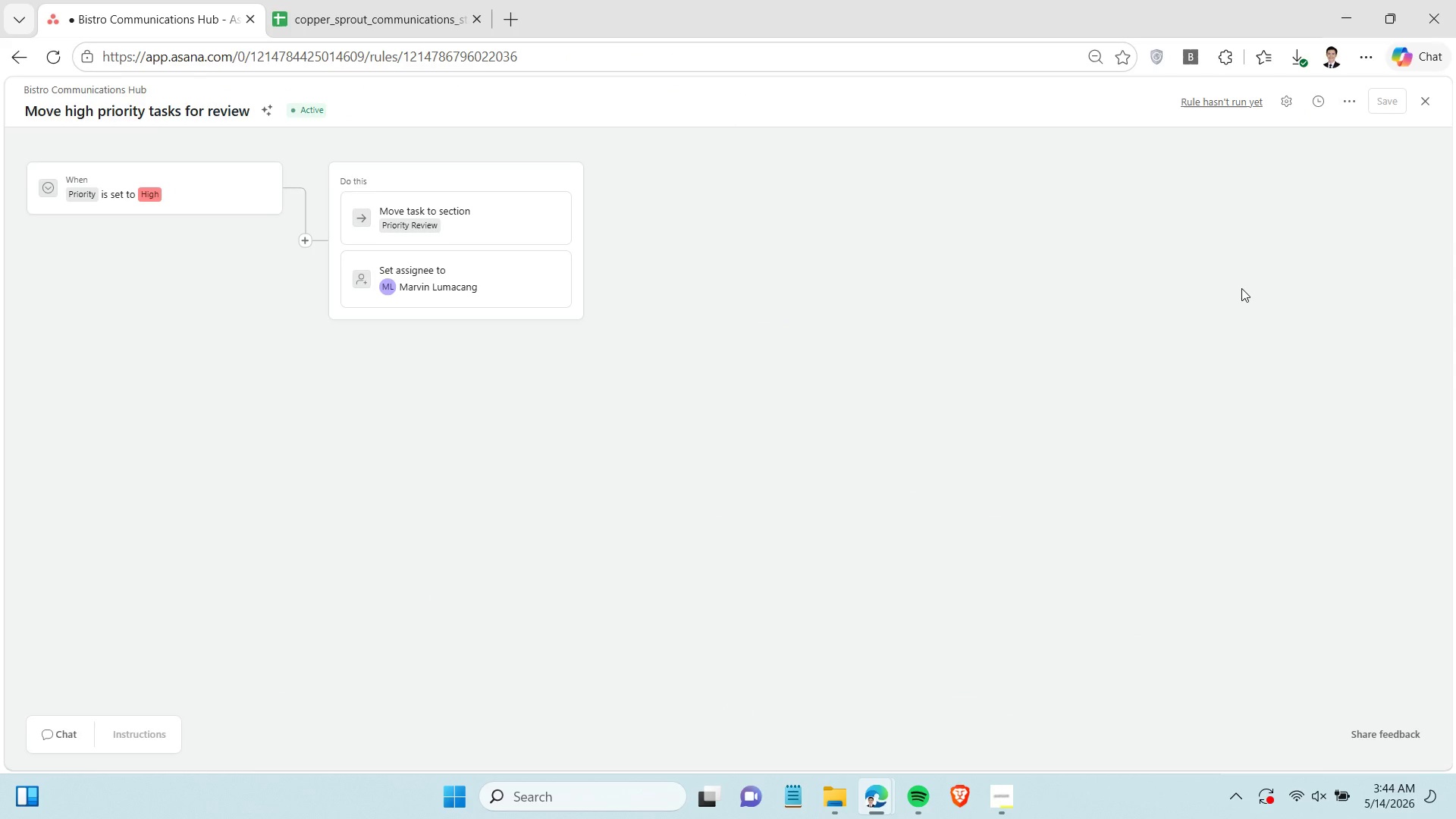 
wait(10.02)
 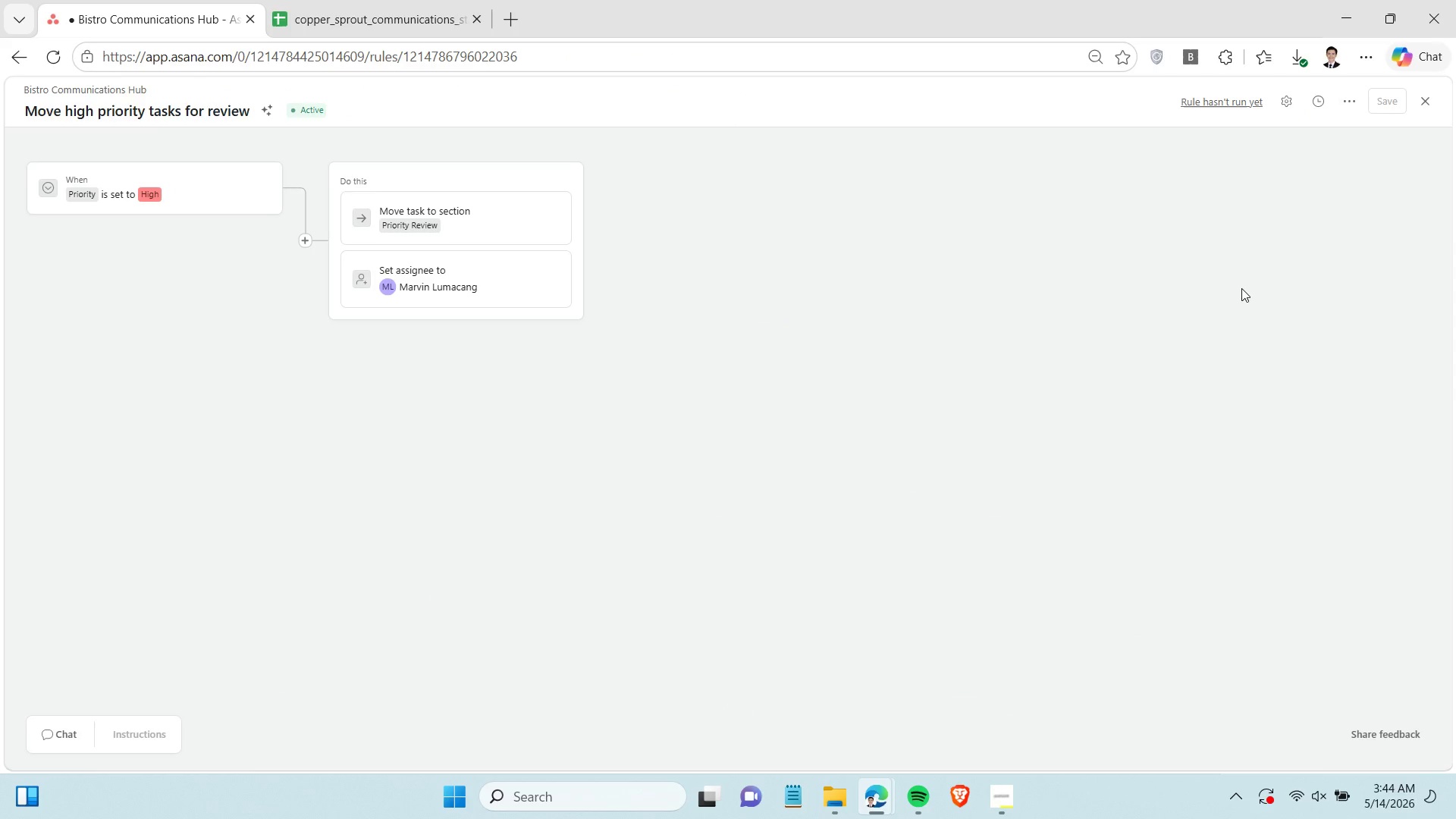 
mouse_move([38, 78])
 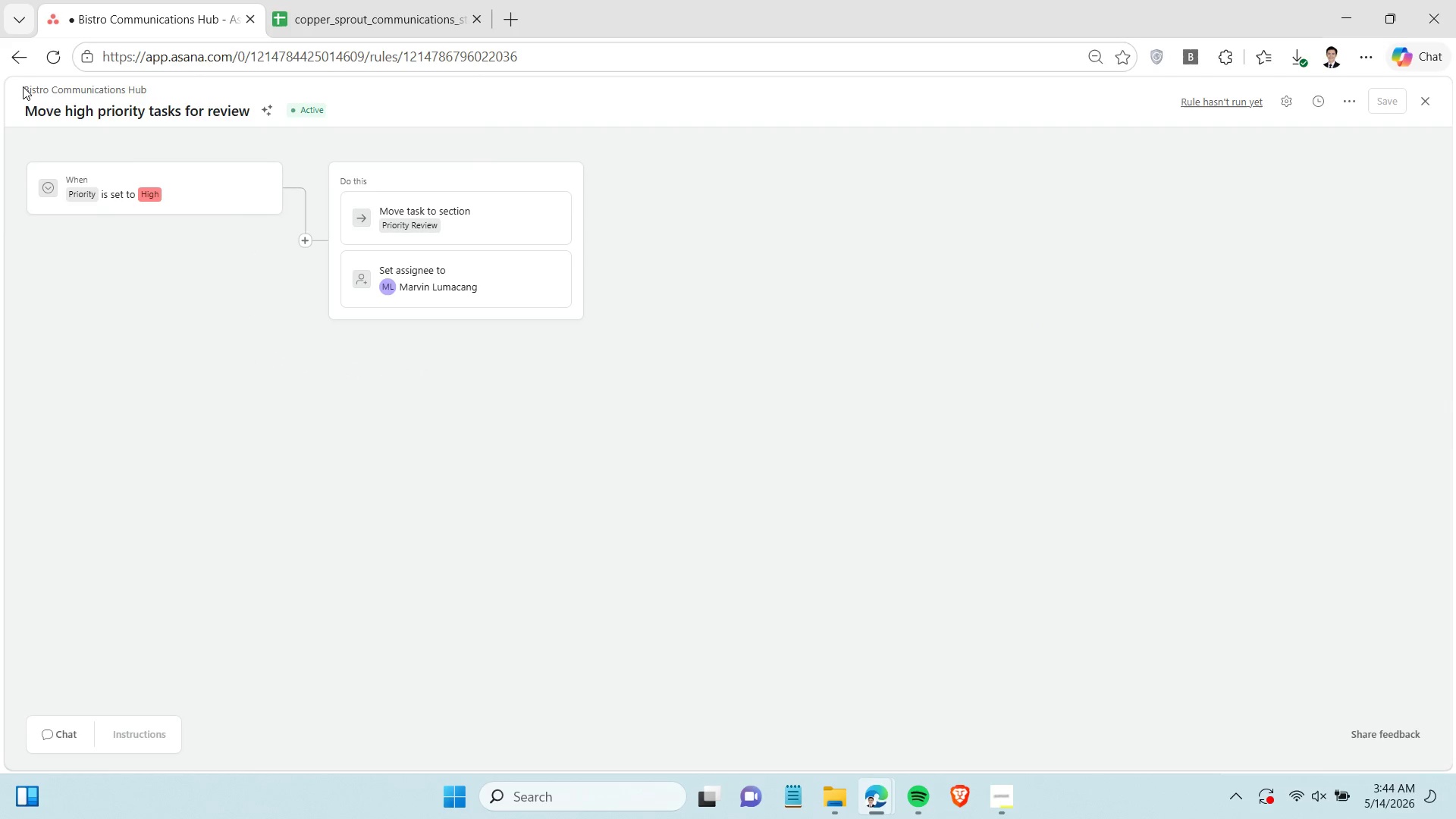 
left_click([23, 67])
 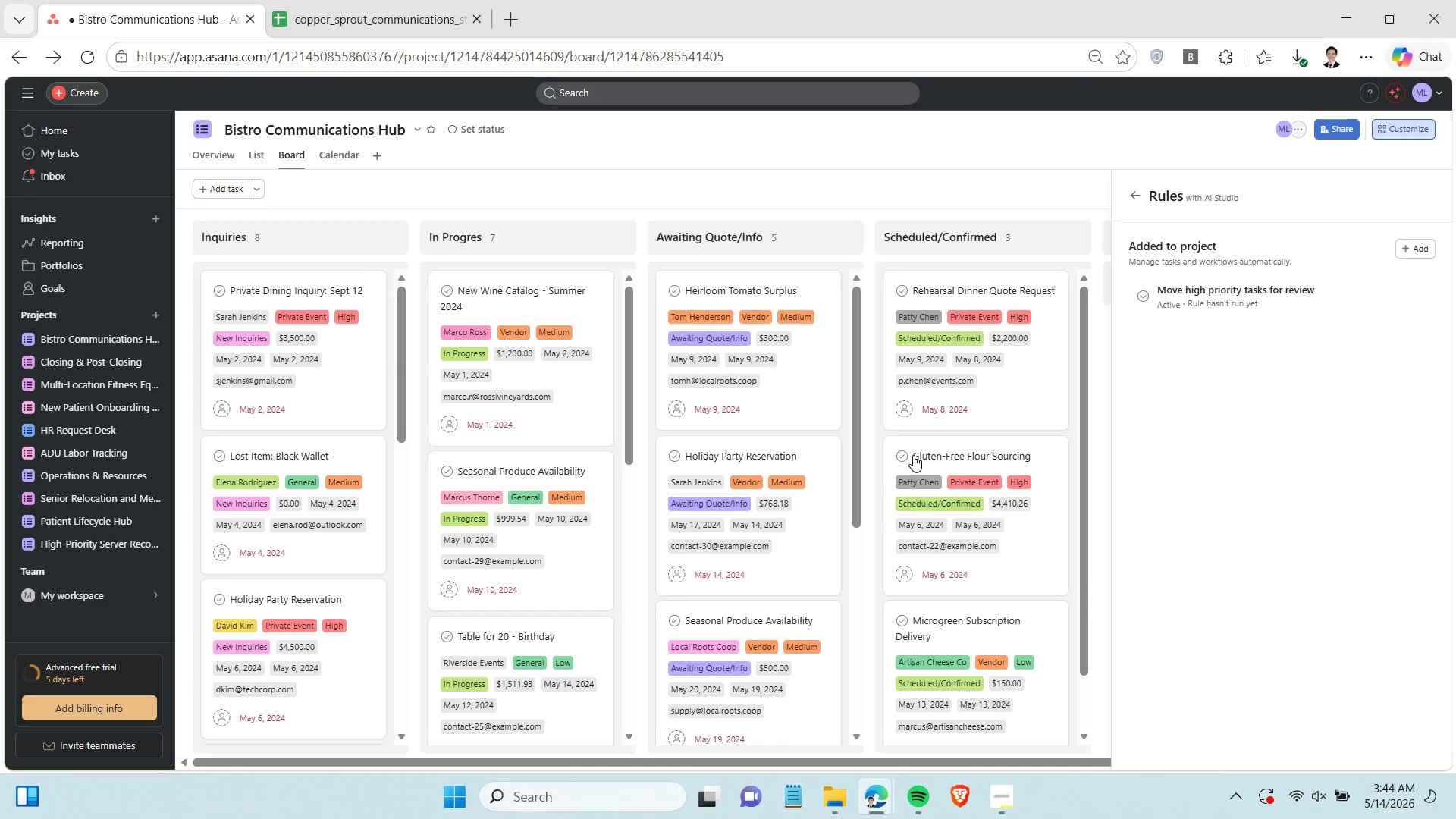 
left_click([882, 192])
 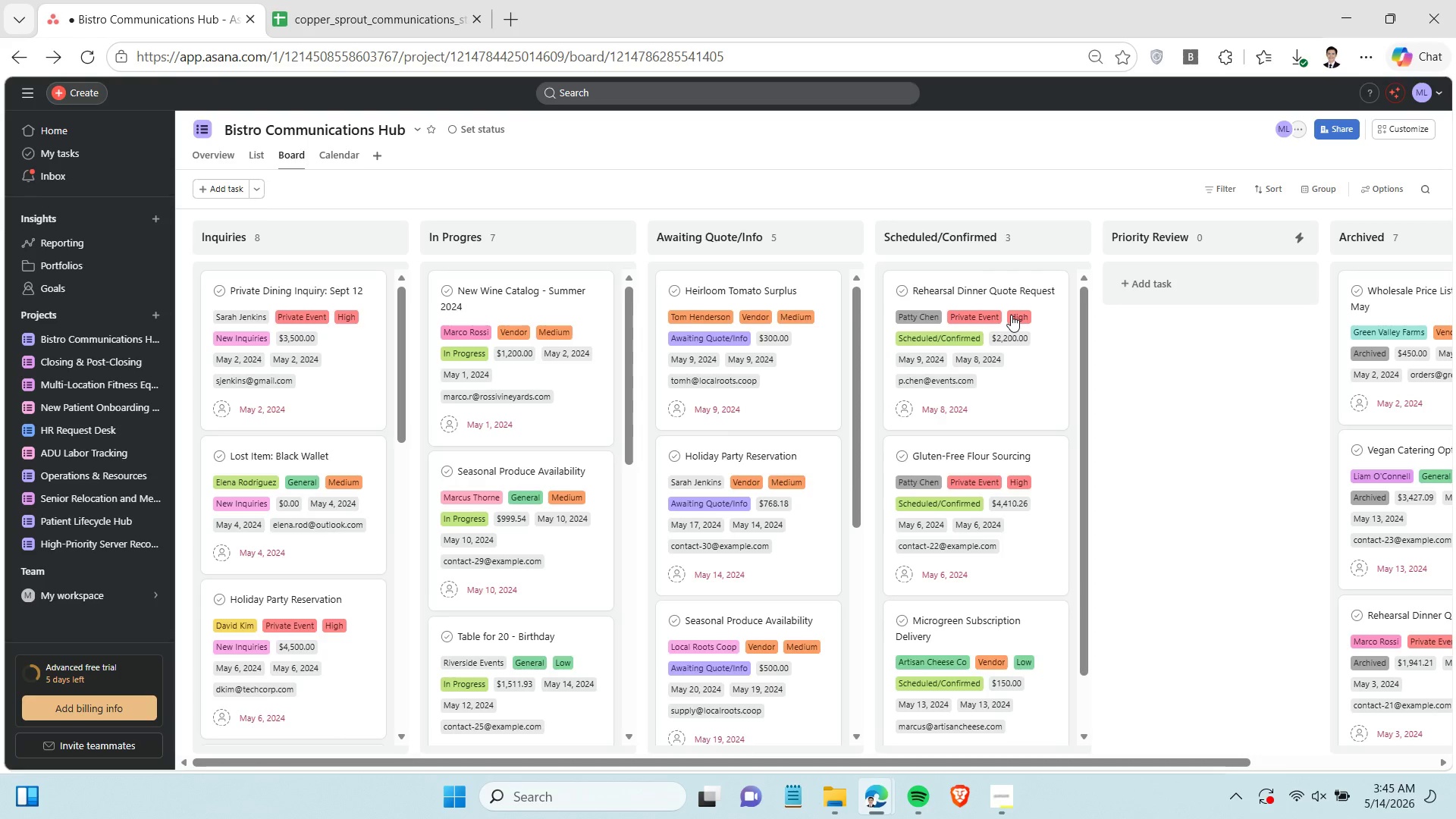 
scroll: coordinate [987, 511], scroll_direction: down, amount: 2.0
 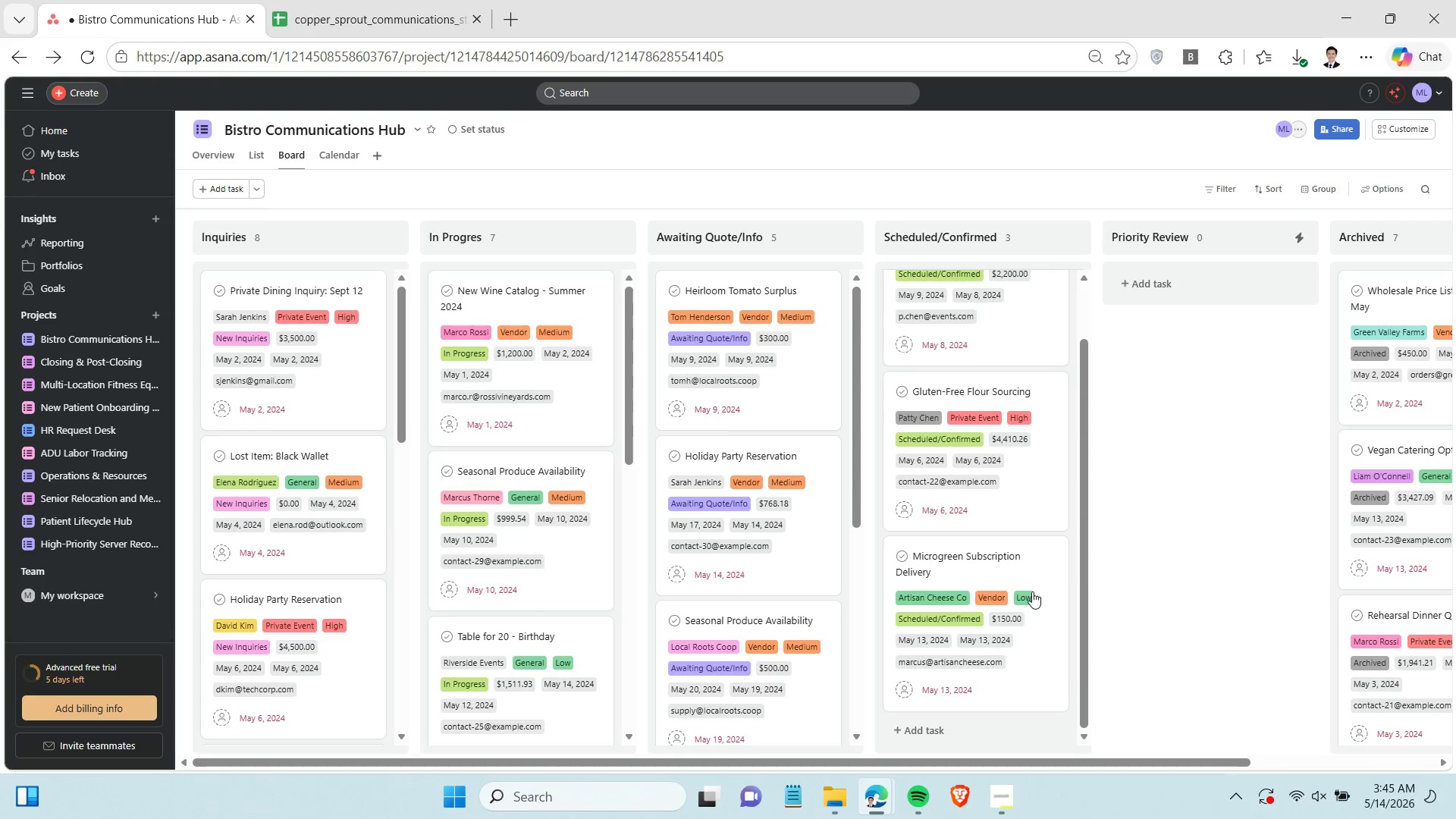 
mouse_move([1015, 601])
 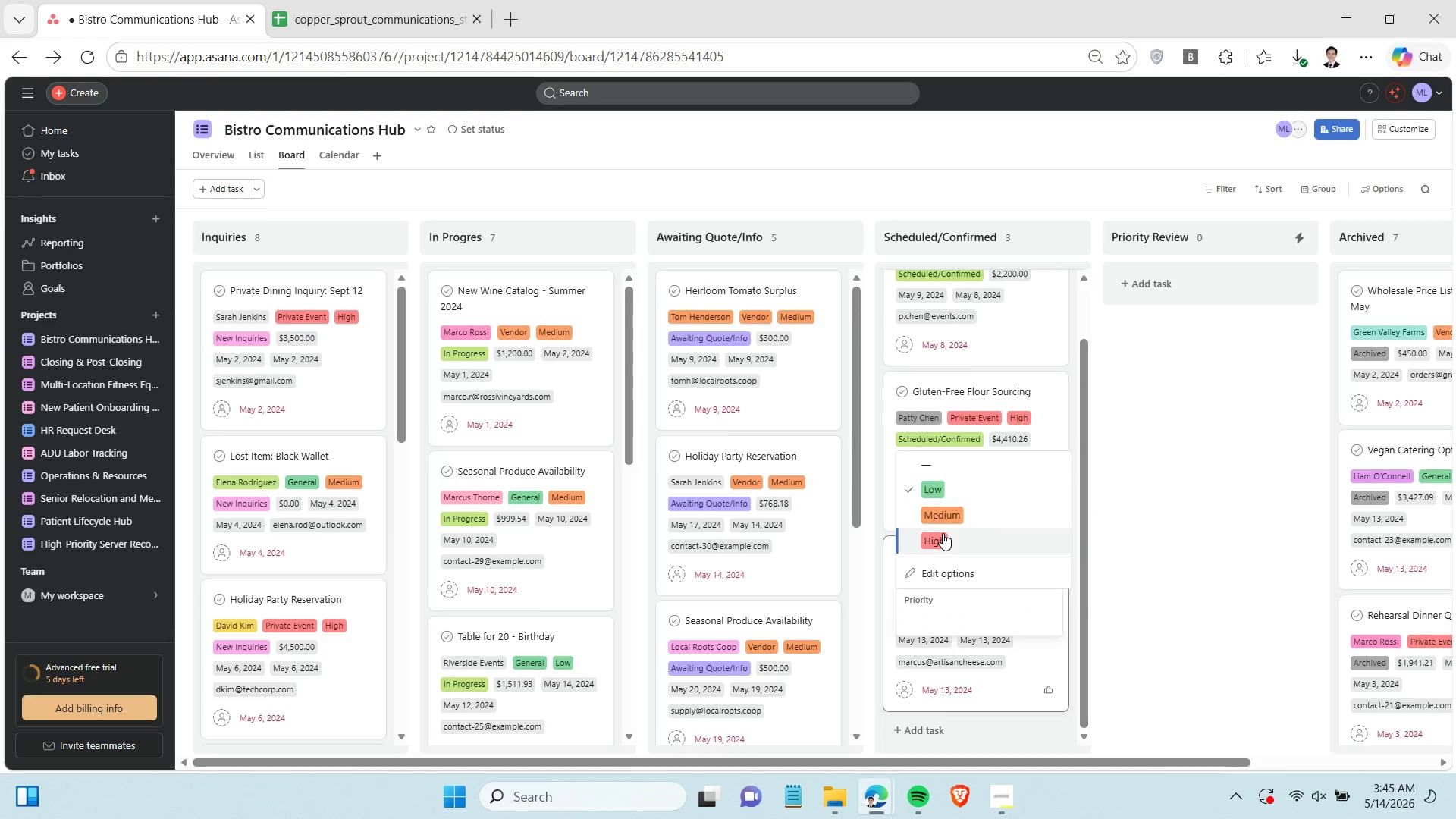 
left_click([943, 533])
 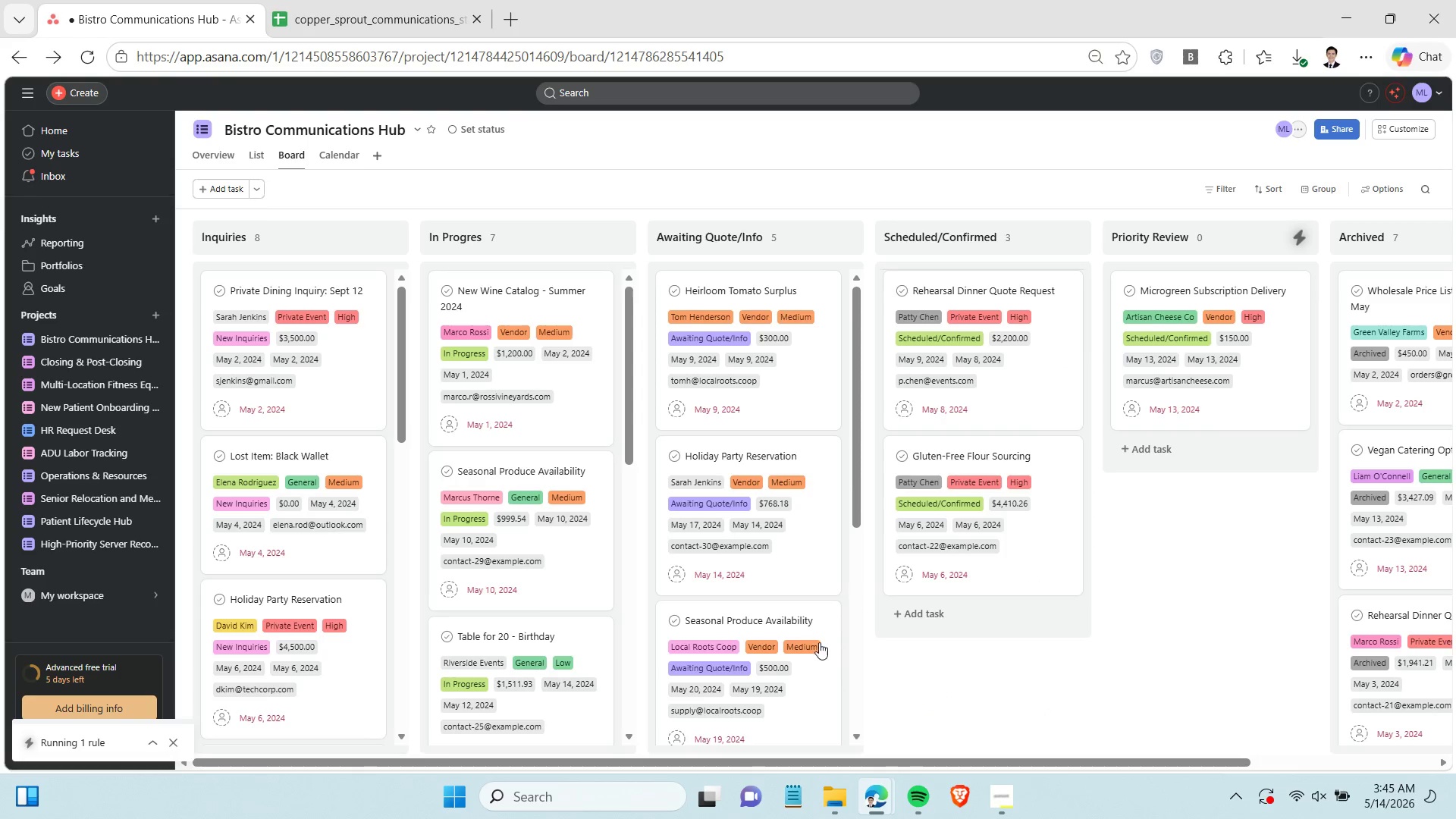 
left_click([812, 647])
 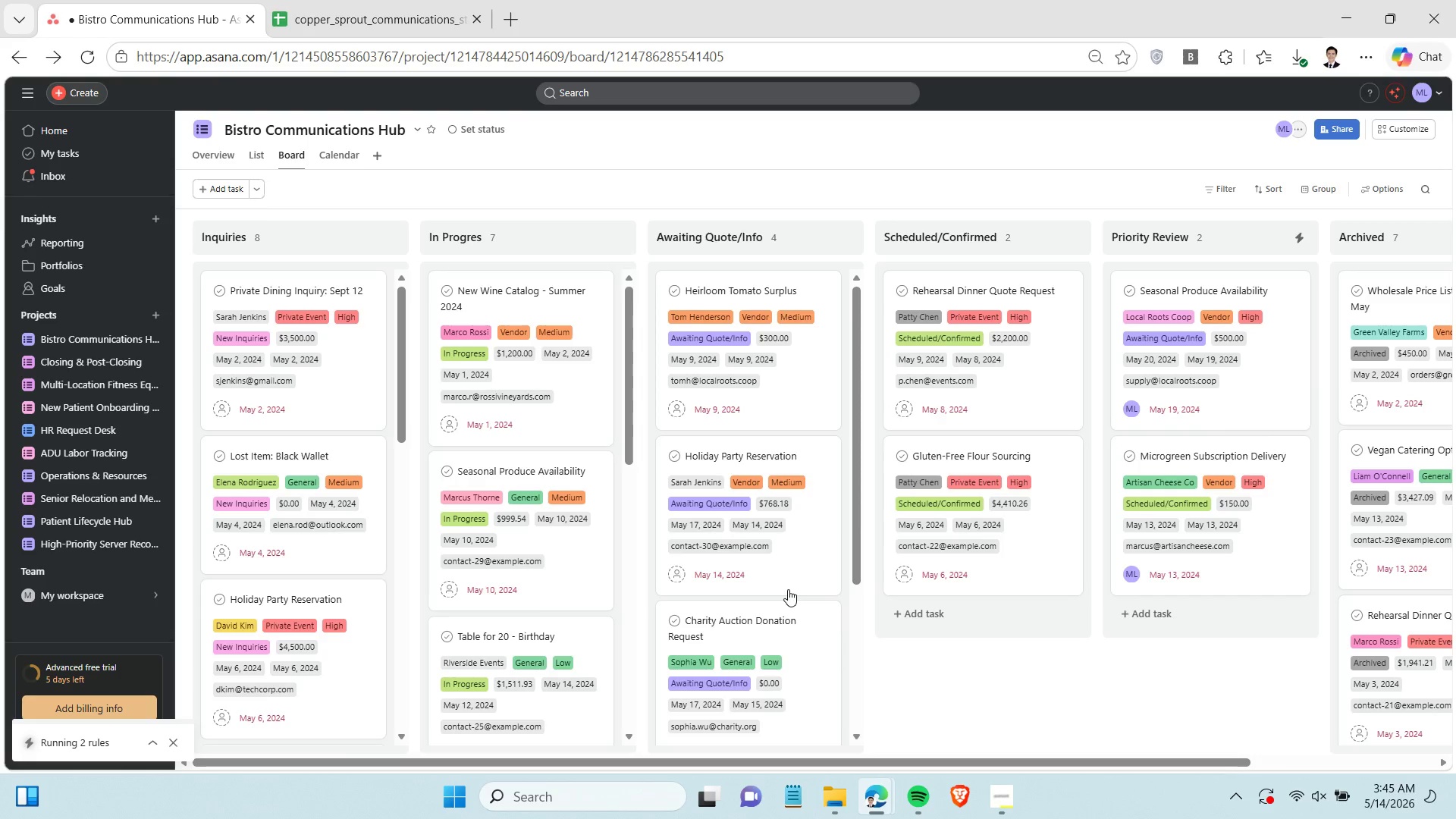 
wait(7.33)
 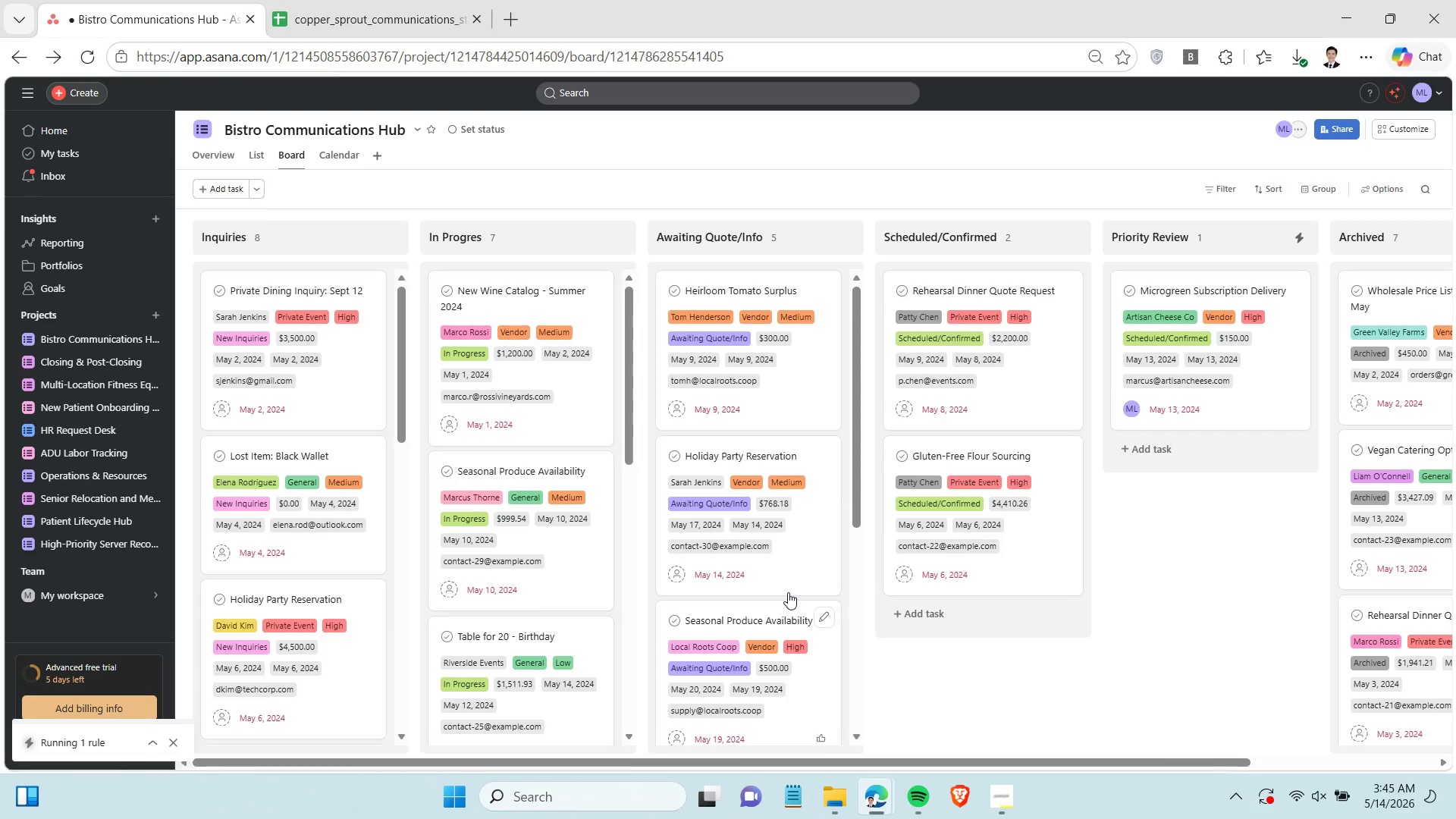 
left_click([1238, 115])
 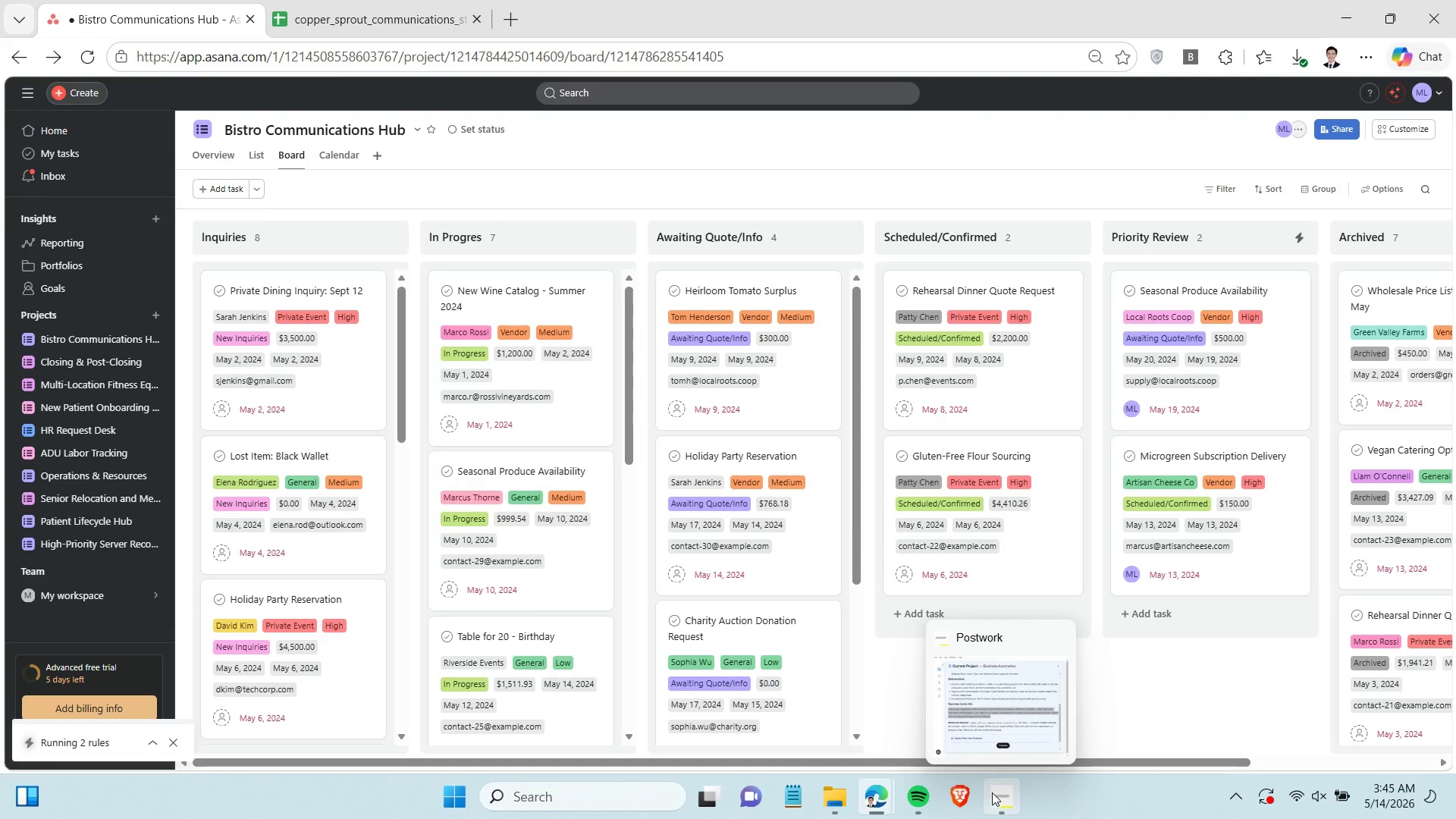 
wait(6.02)
 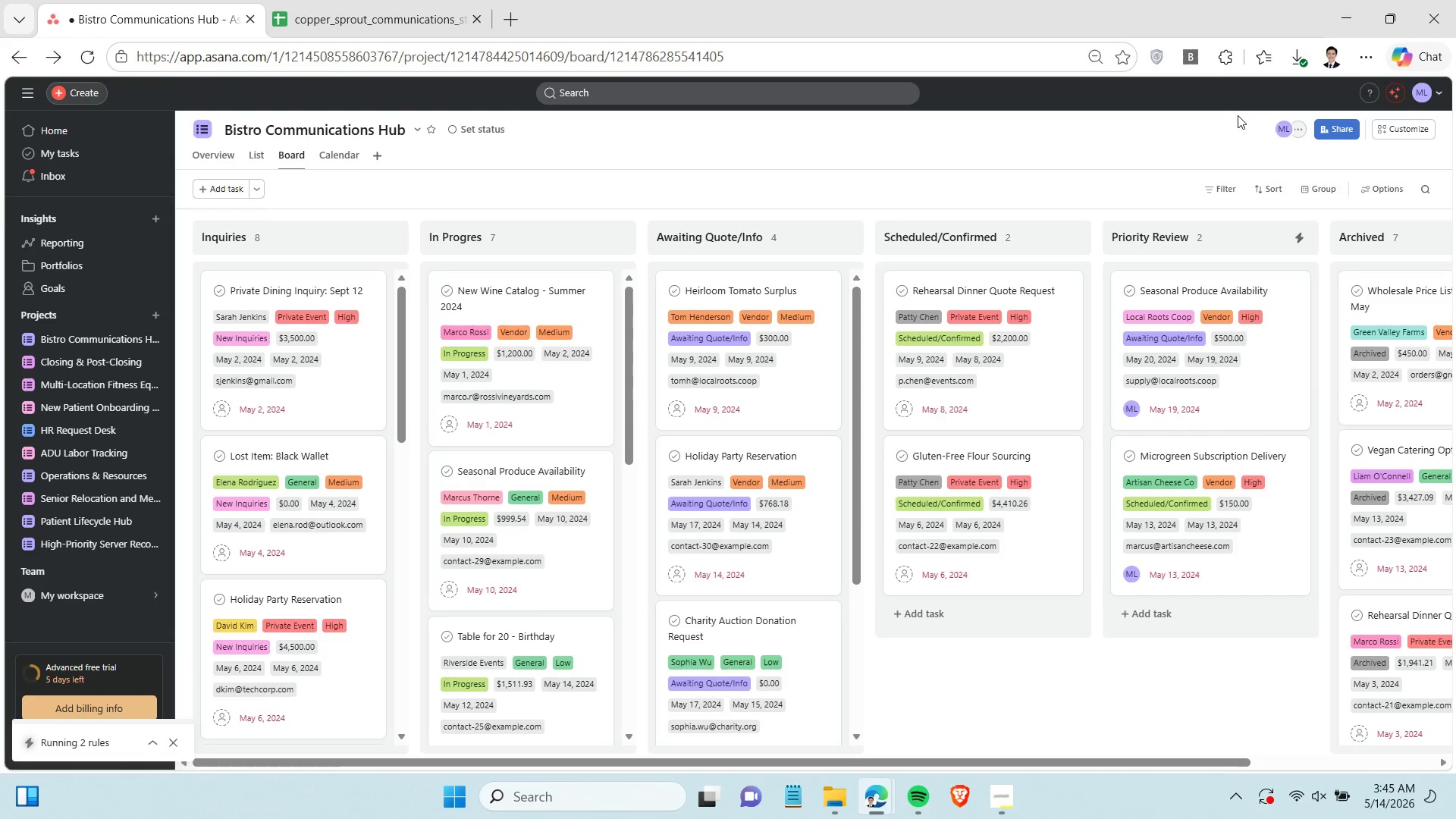 
left_click([825, 805])
 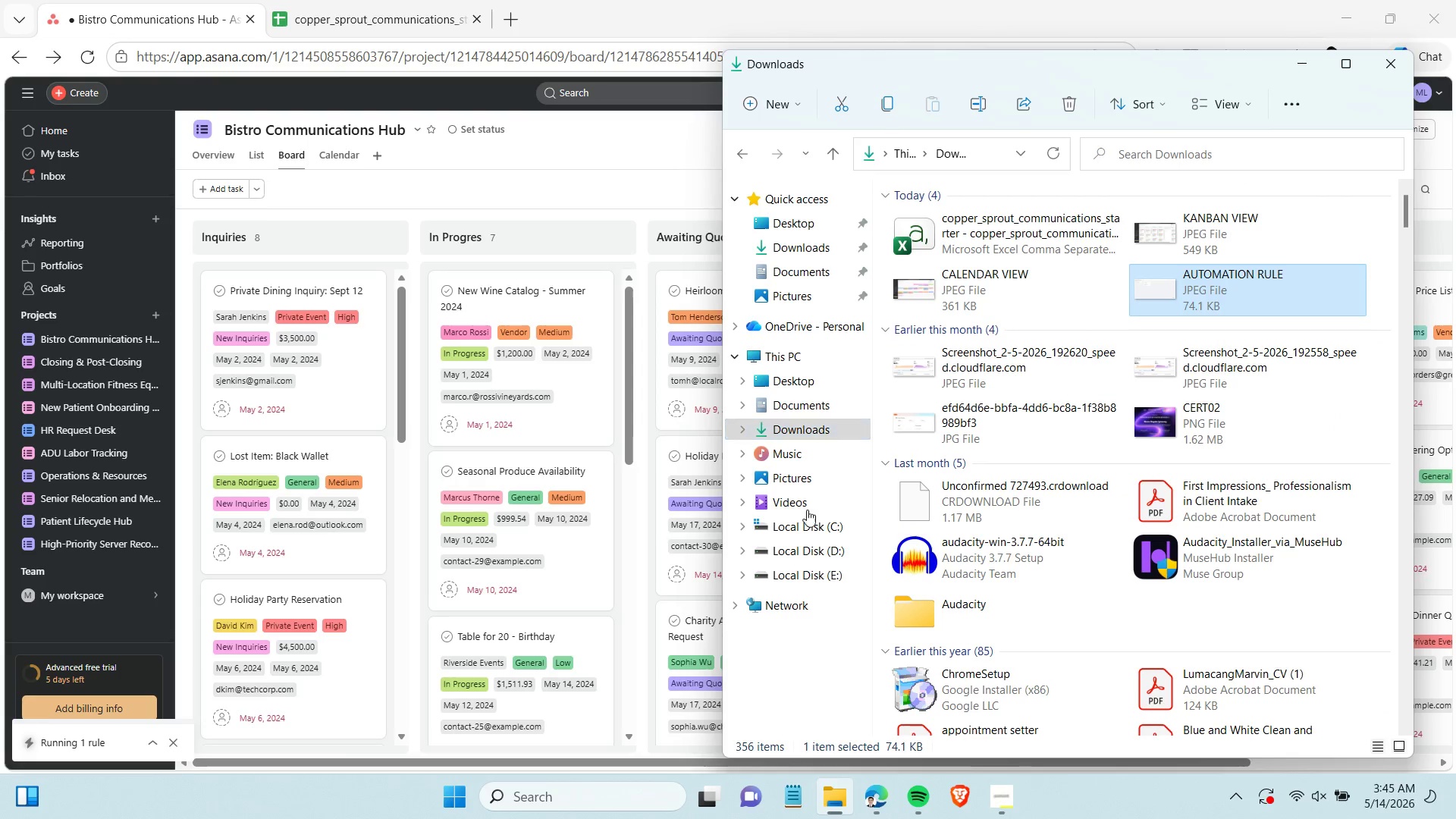 
left_click([827, 500])
 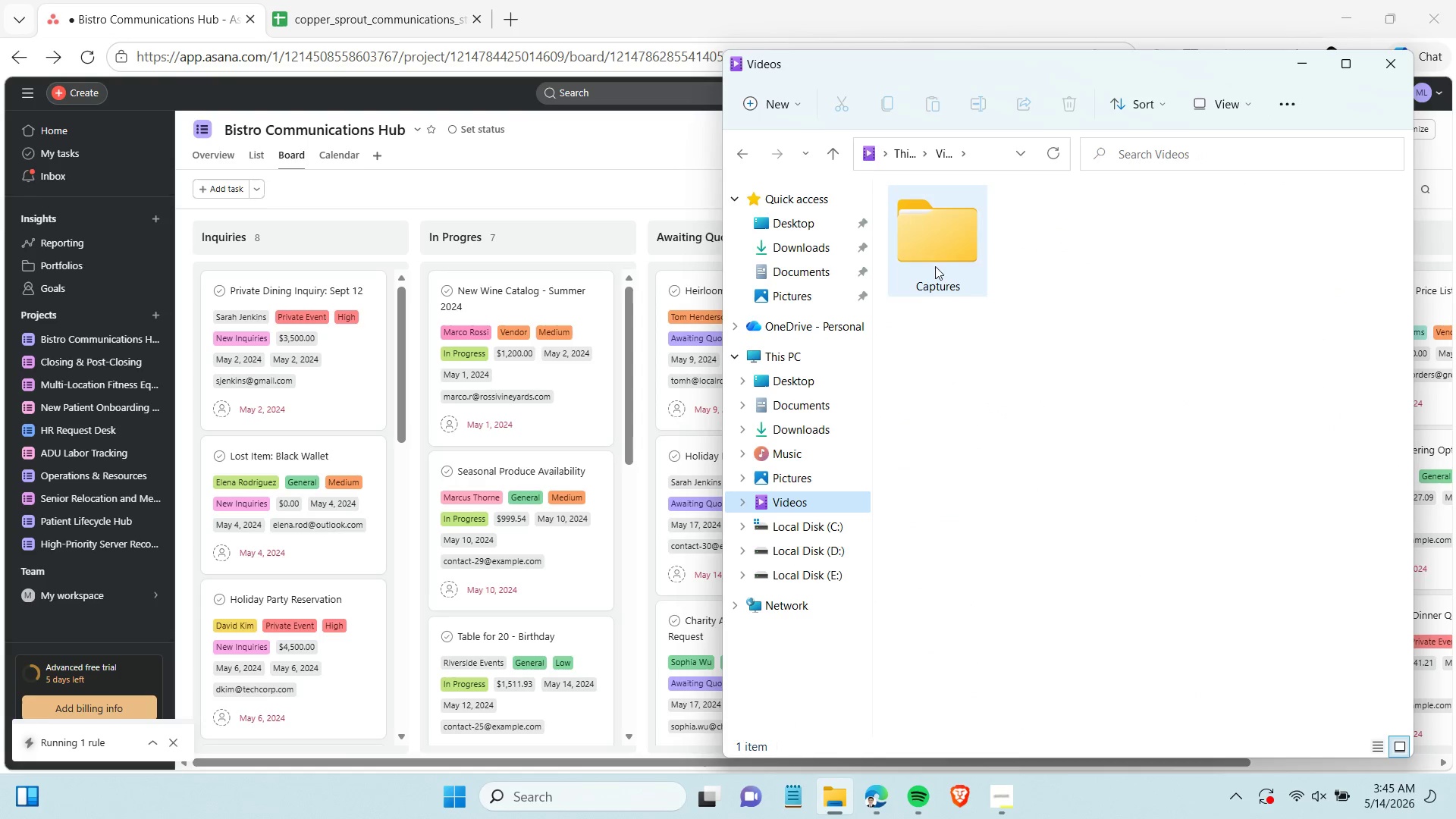 
double_click([927, 241])
 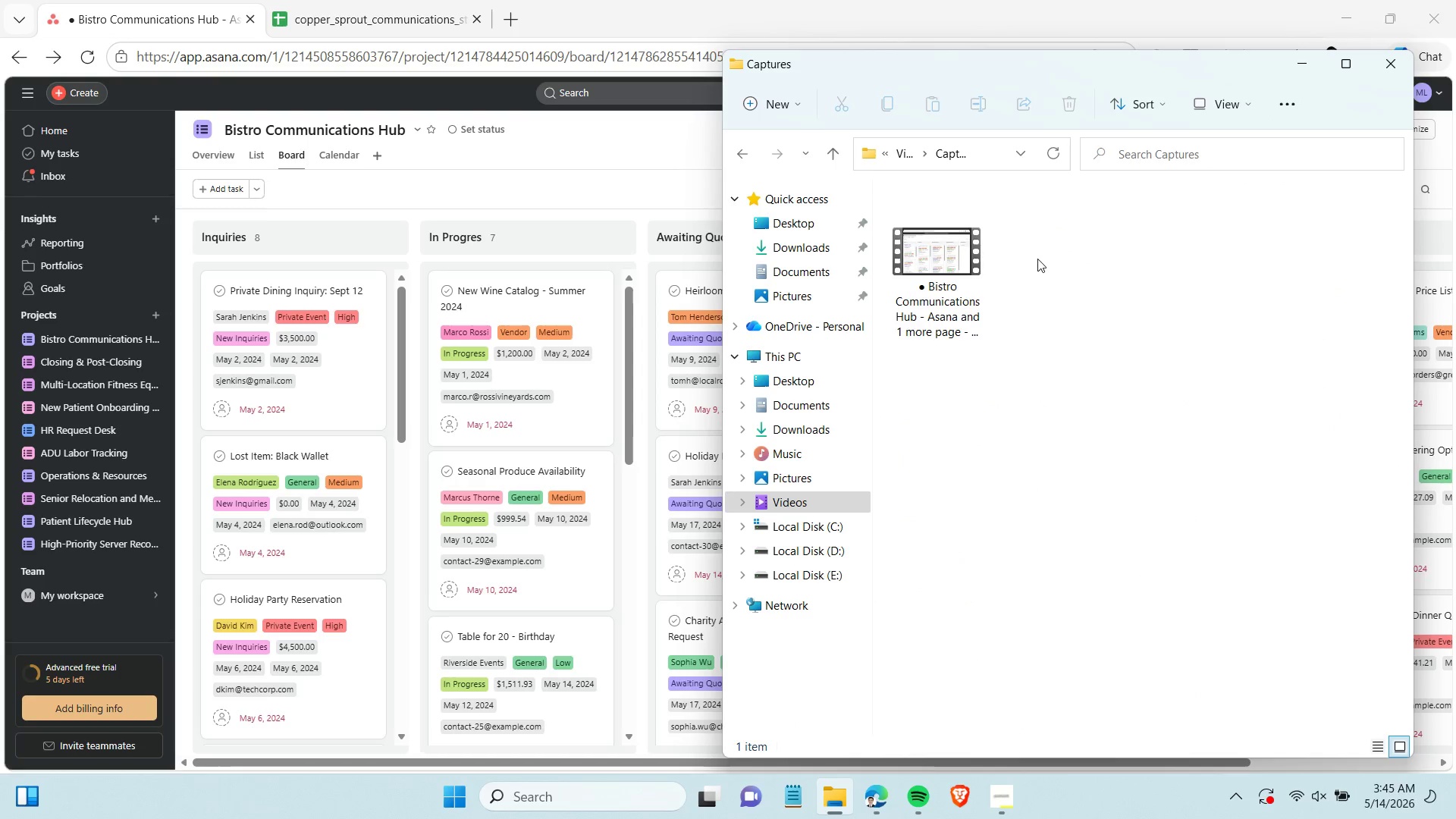 
left_click([944, 310])
 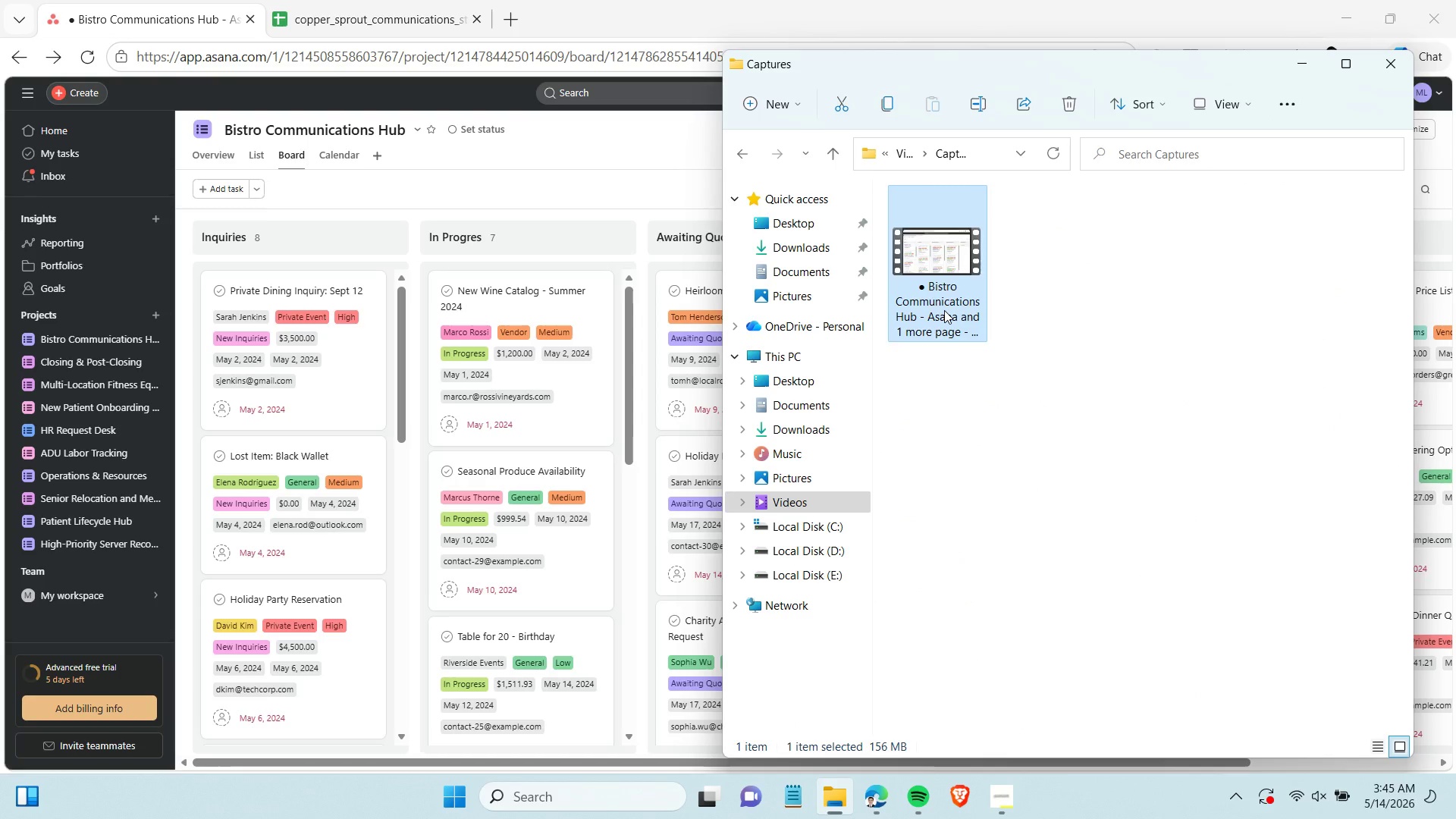 
left_click([944, 310])
 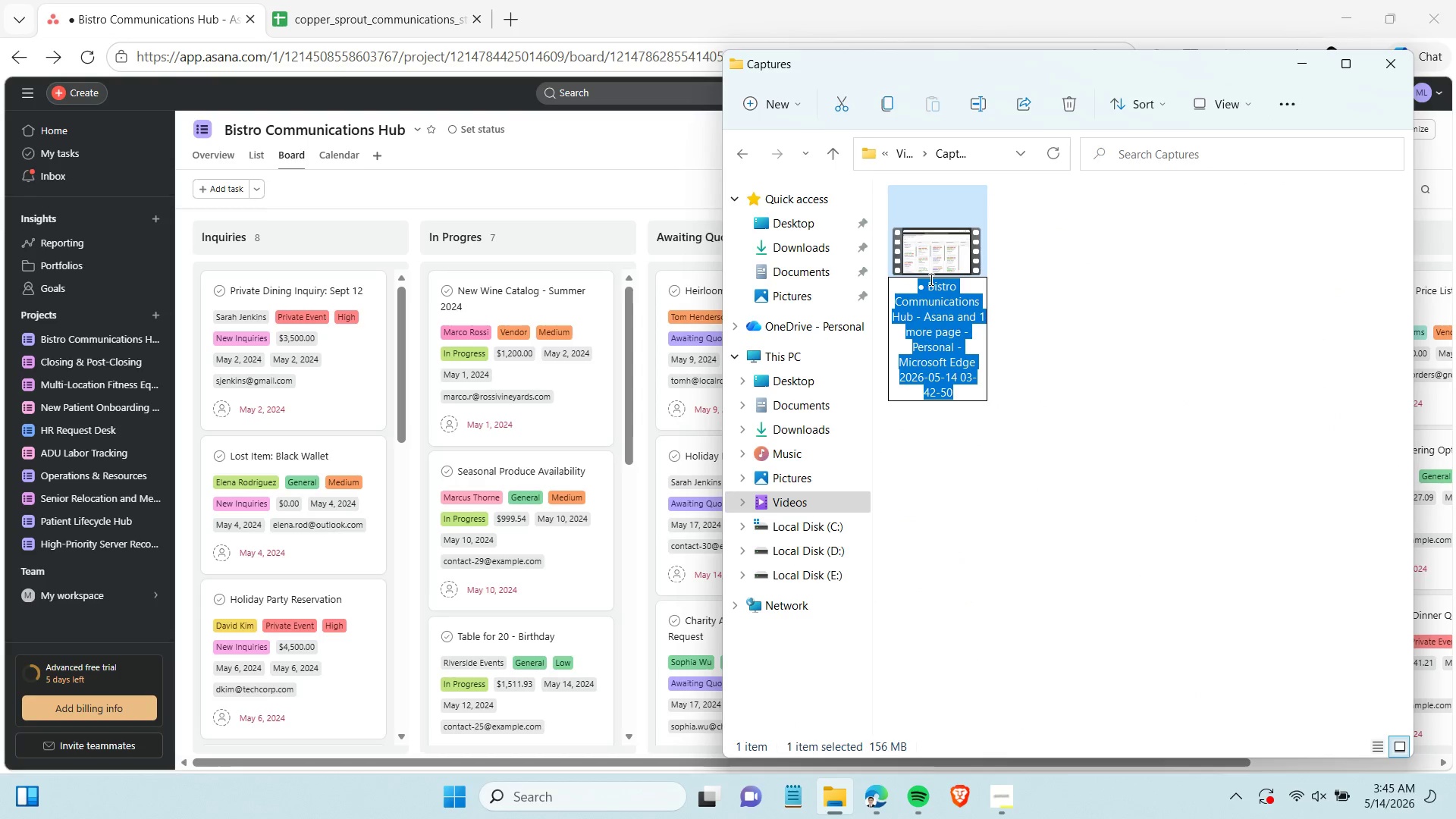 
left_click([930, 279])
 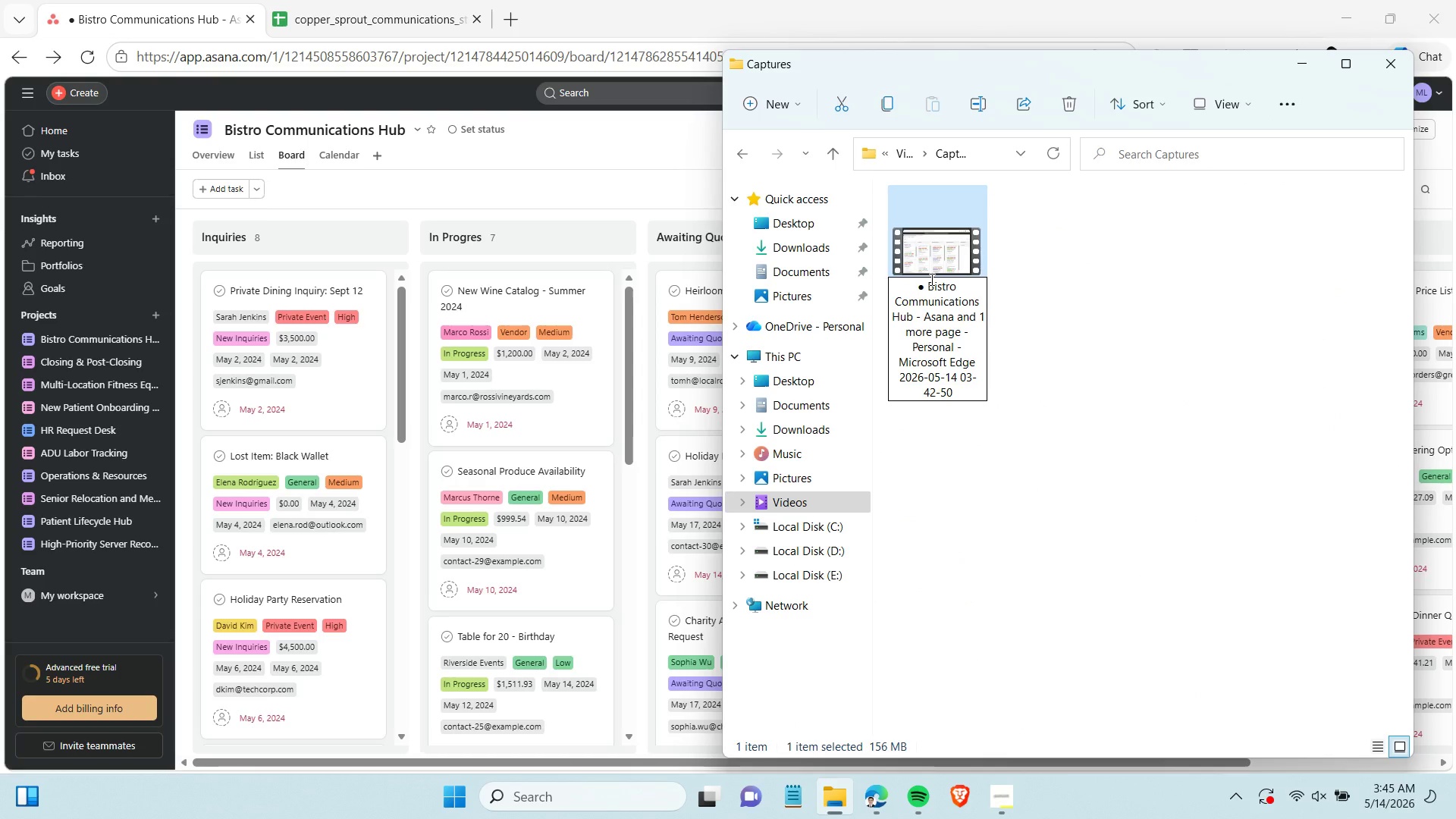 
key(Backspace)
key(Backspace)
key(Backspace)
type(ASANA SCREEN RECORDING WALKTHROUGH_)
 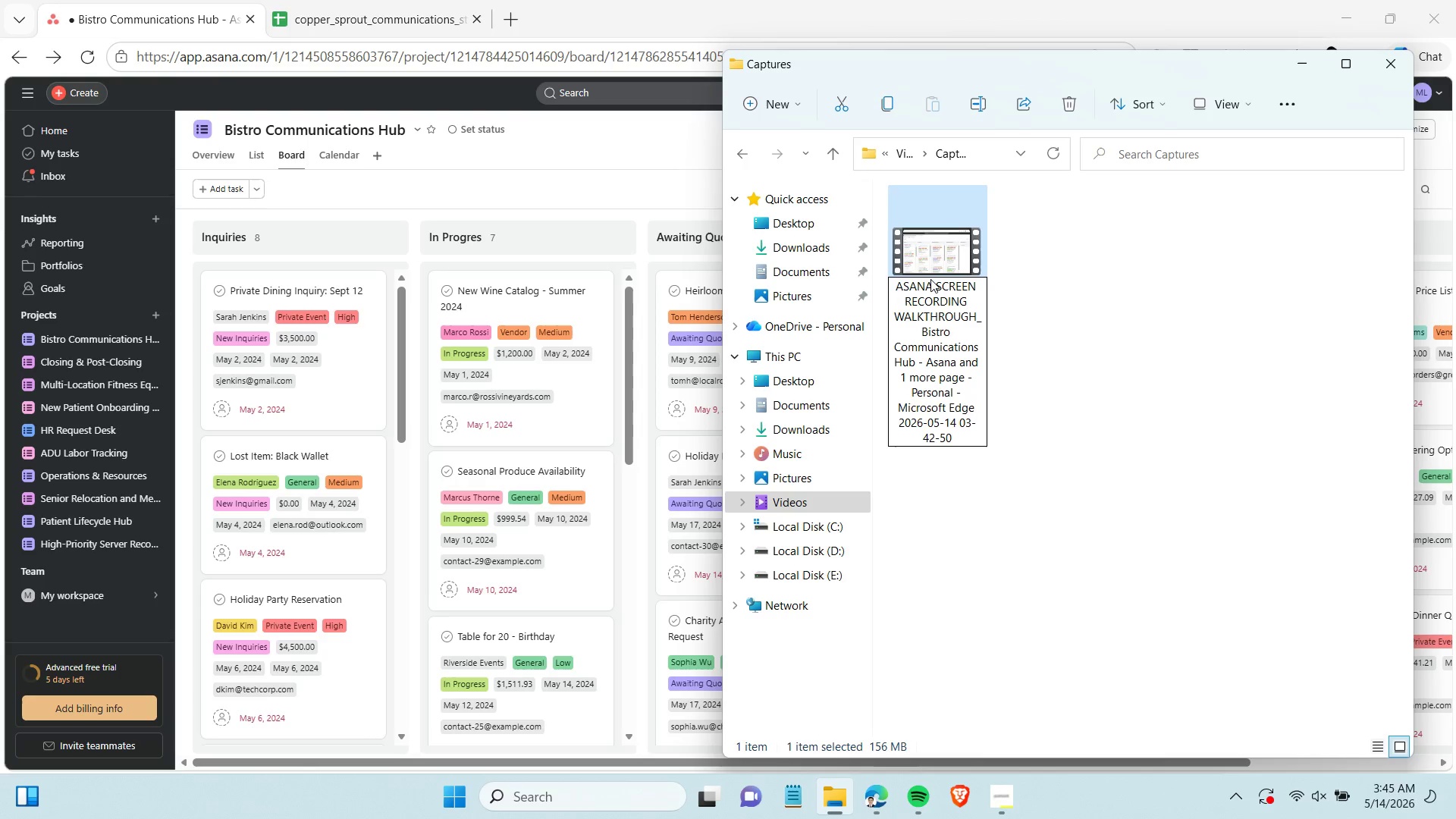 
left_click([1036, 442])
 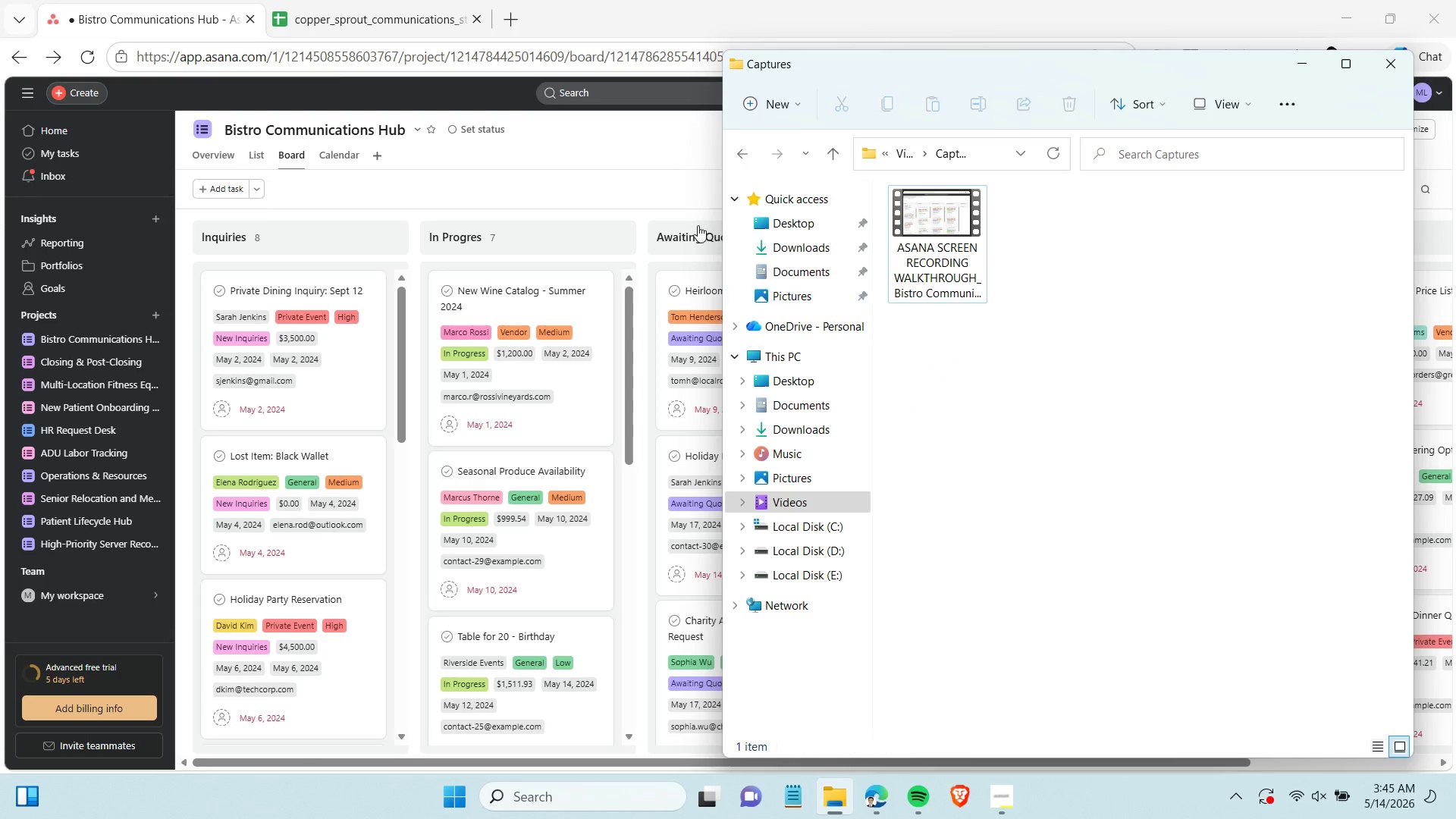 
left_click([662, 186])